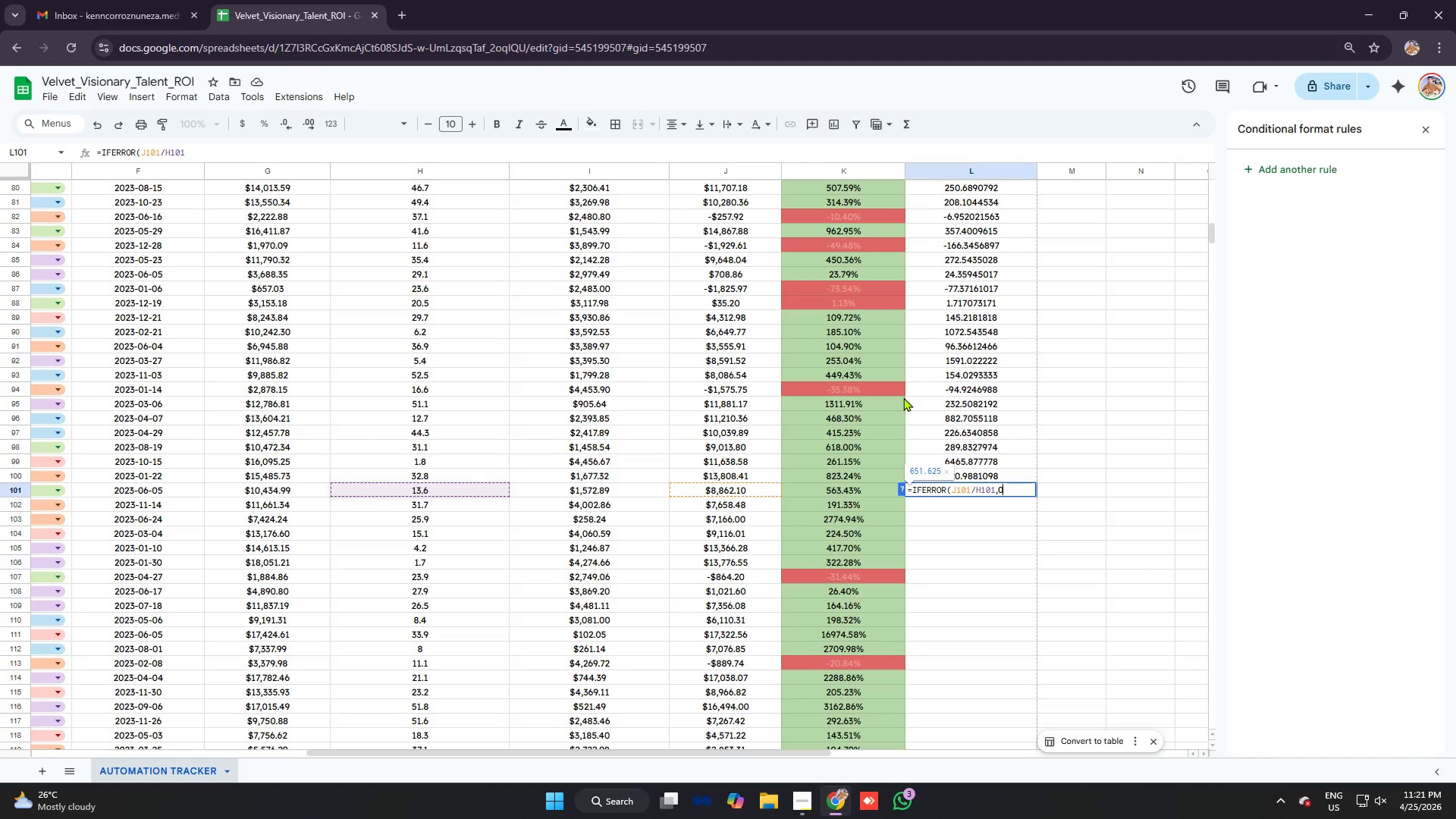 
key(Control+V)
 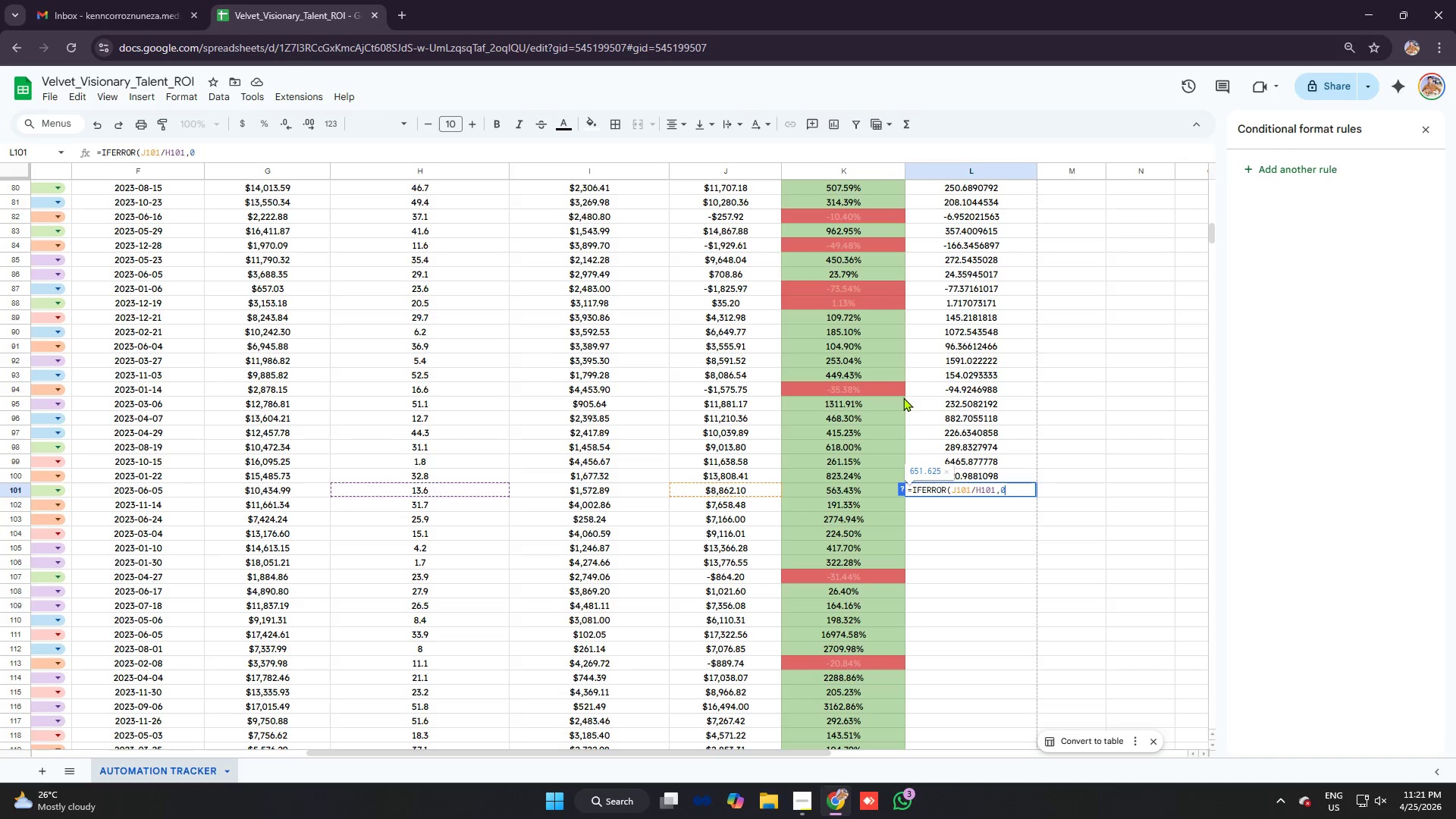 
key(Enter)
 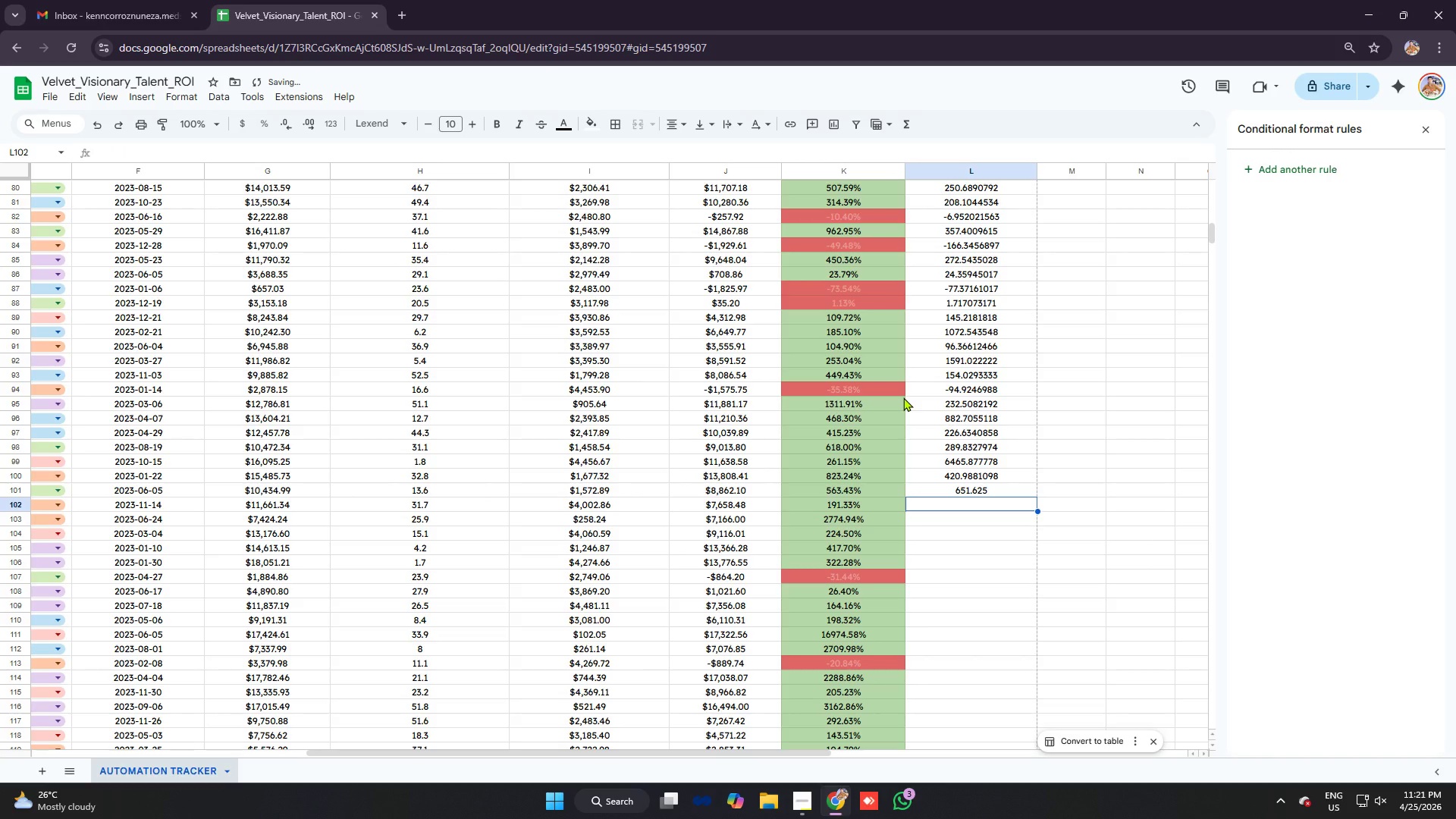 
type(=ifer)
key(Tab)
type(j102/h102)
 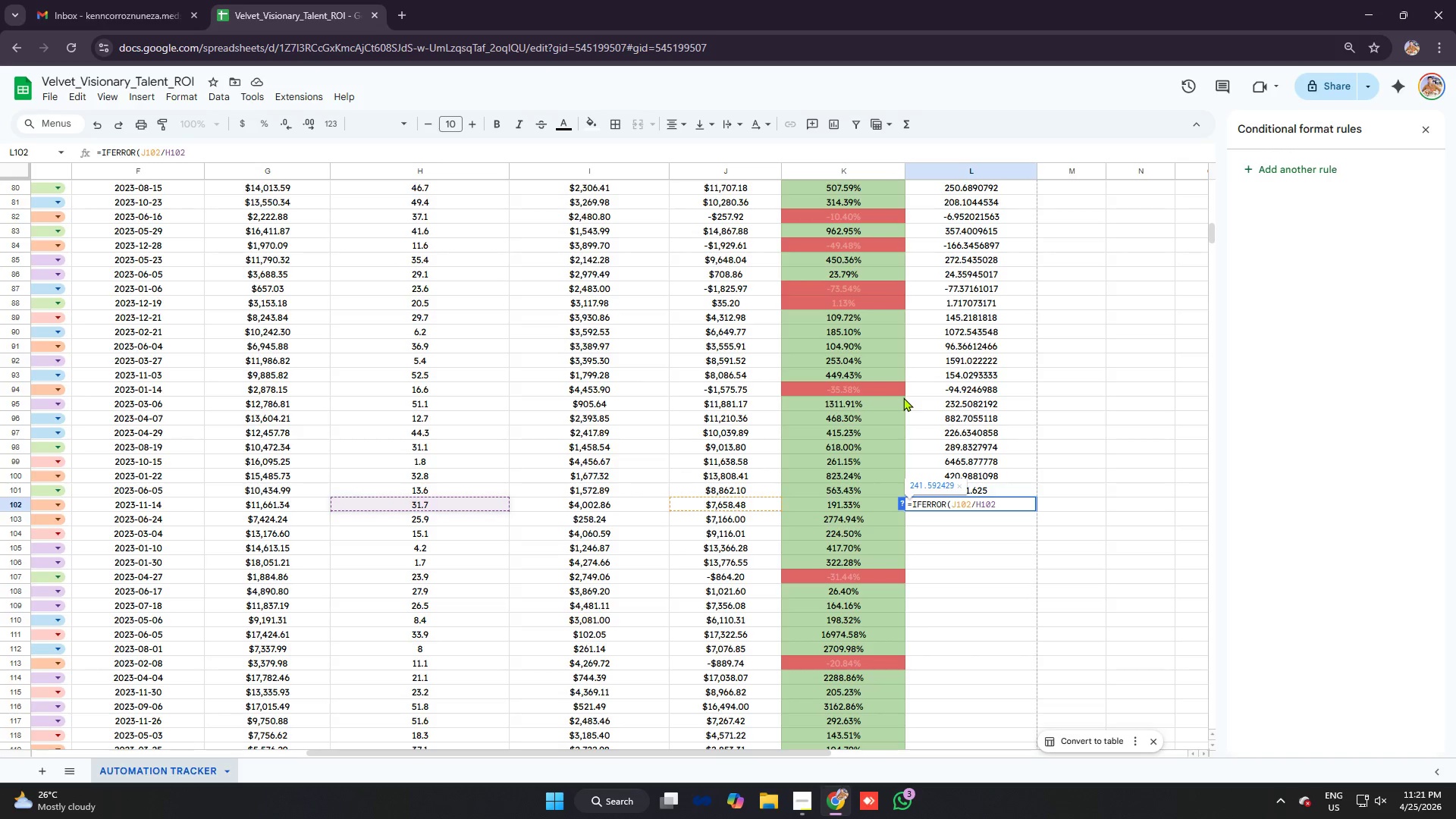 
key(Control+ControlLeft)
 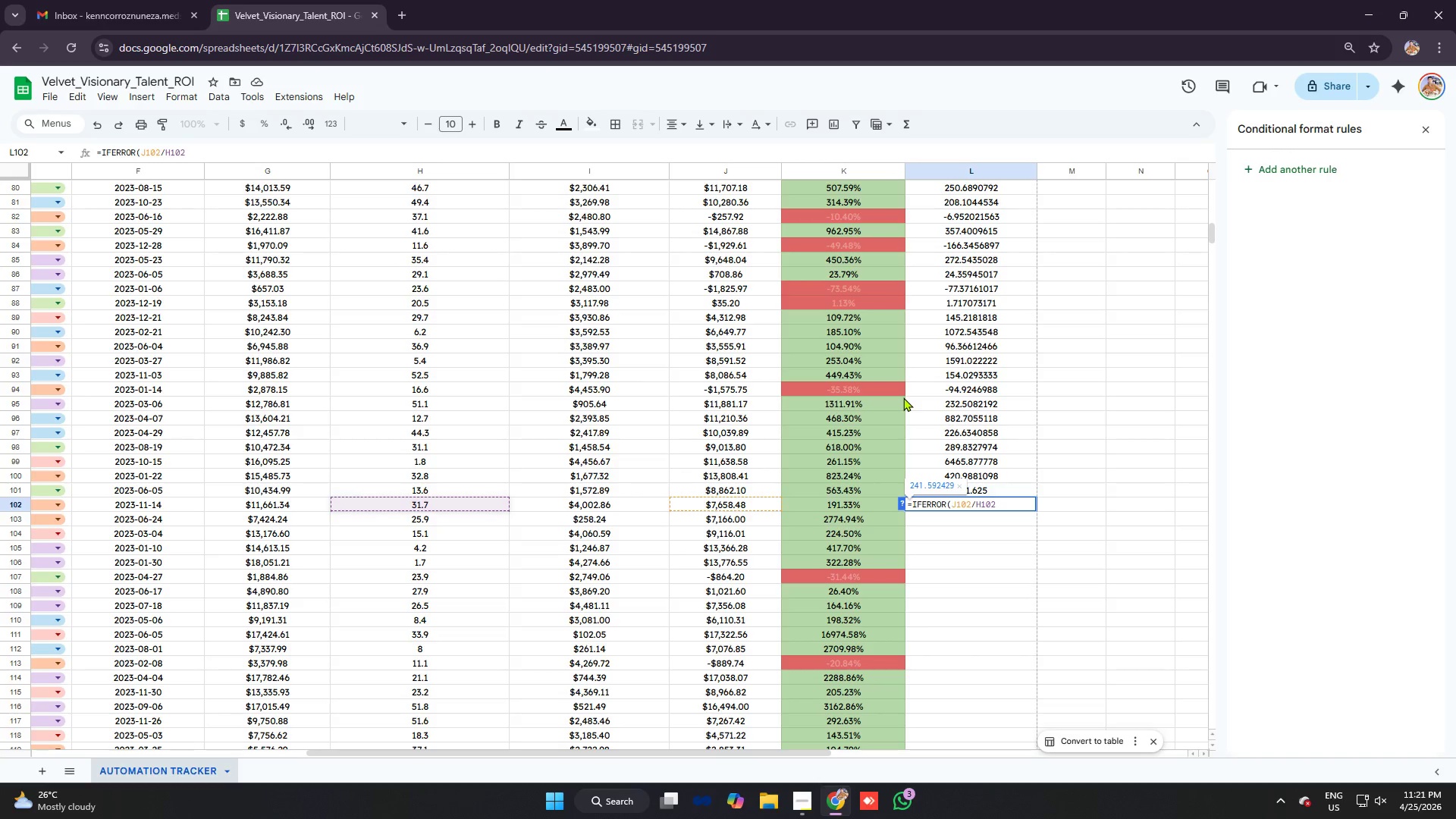 
key(Control+V)
 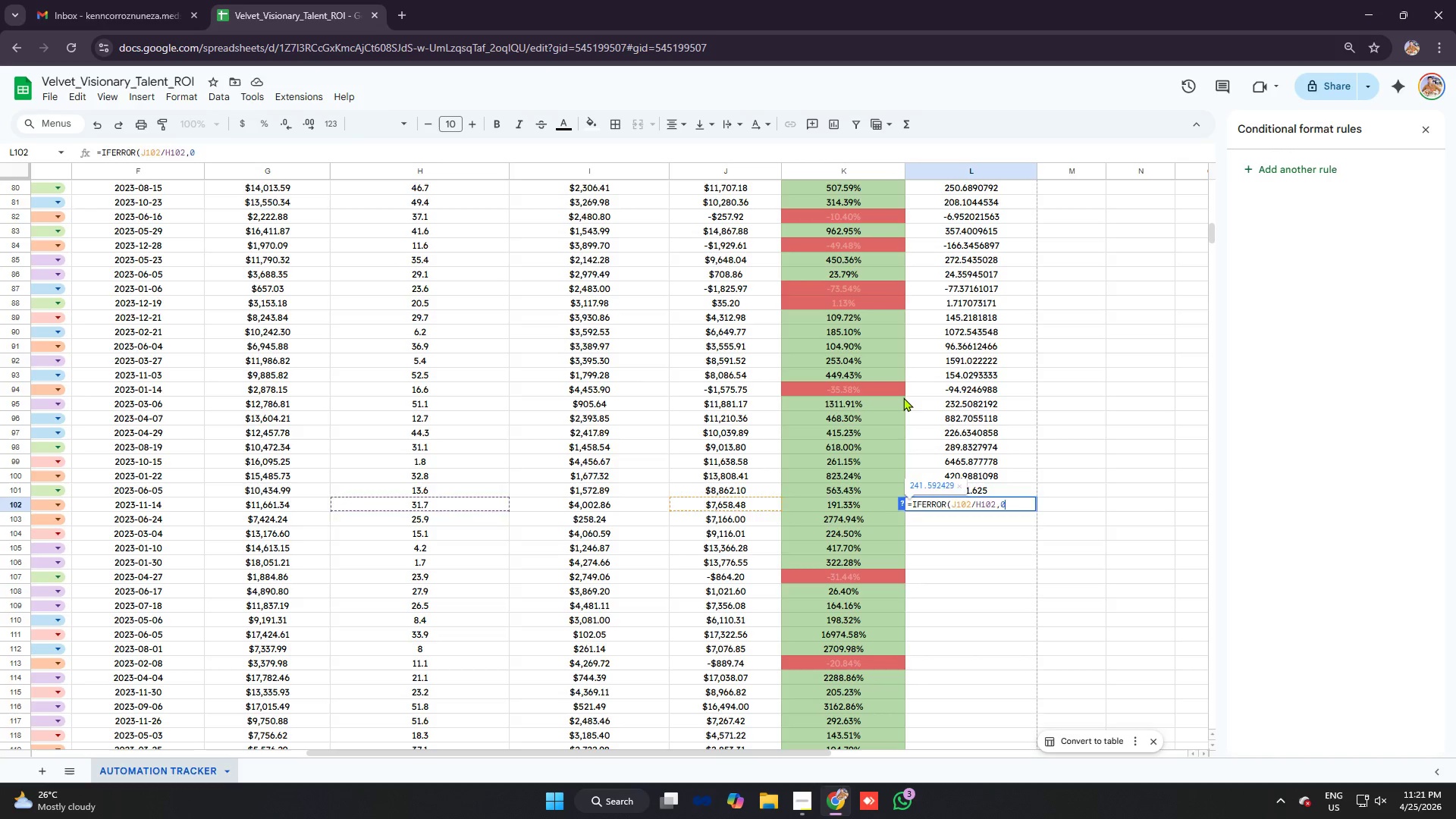 
key(Enter)
 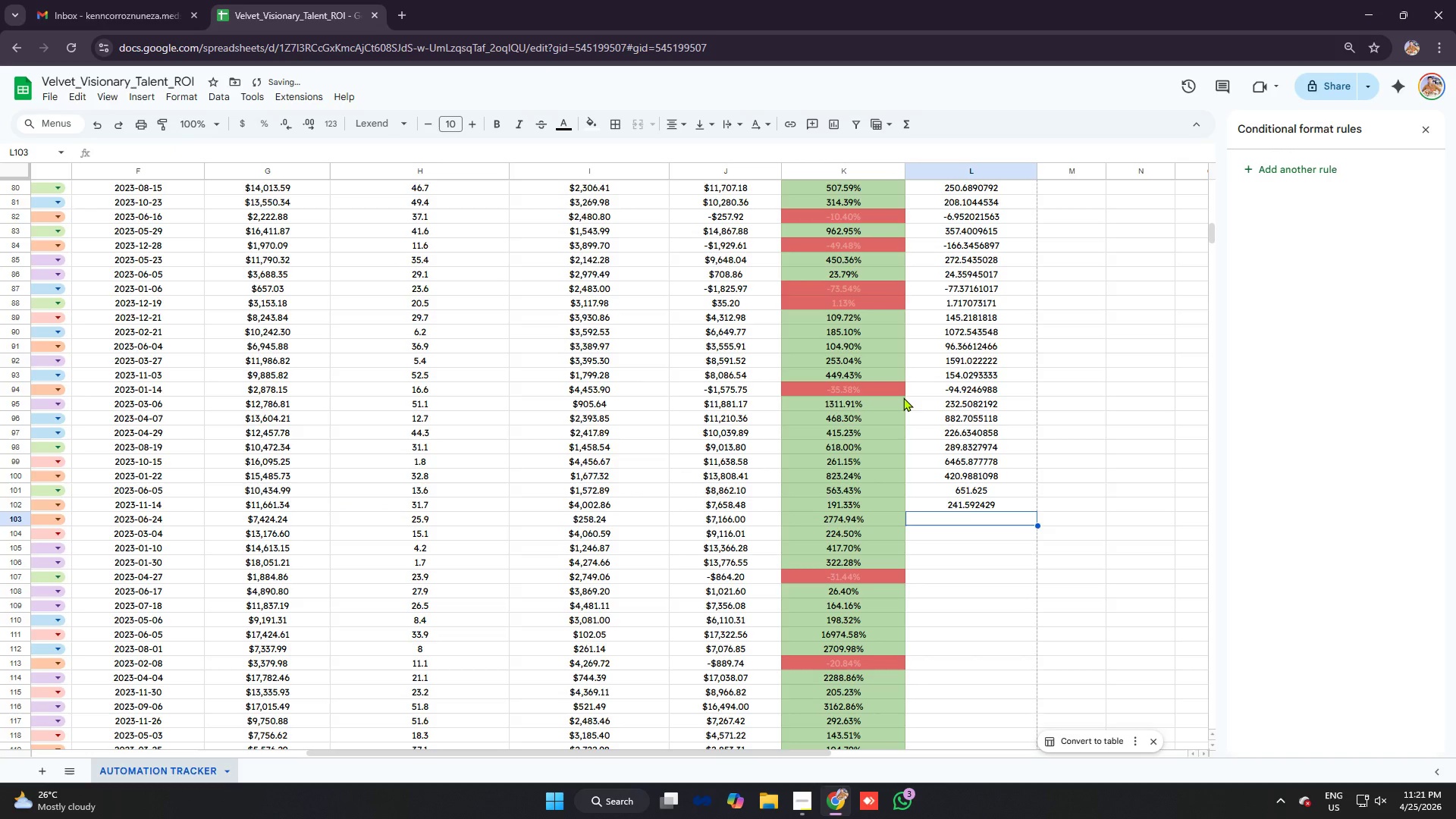 
type(=ifer)
key(Tab)
type(j103/h103)
 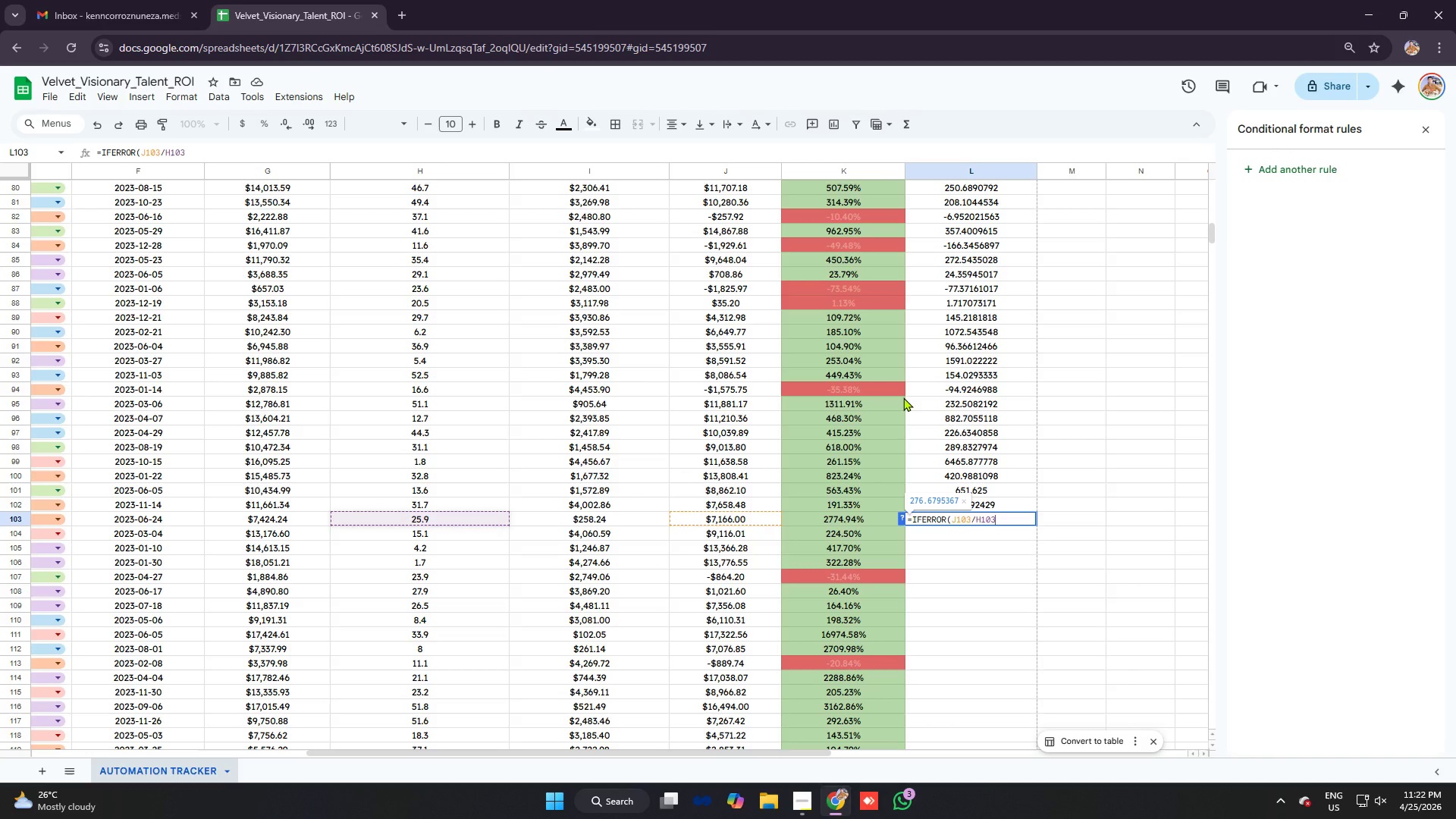 
key(Control+ControlLeft)
 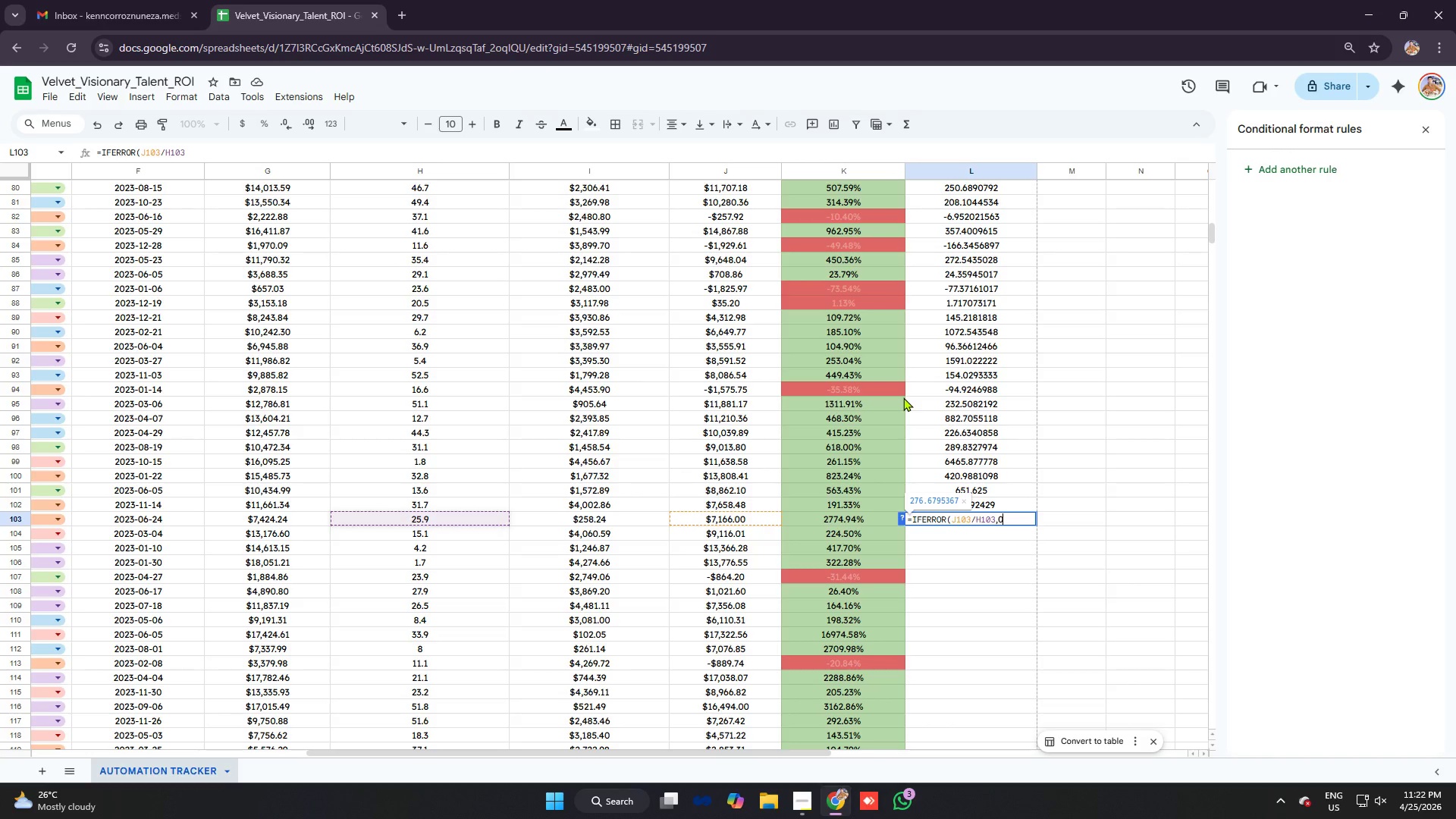 
key(Control+V)
 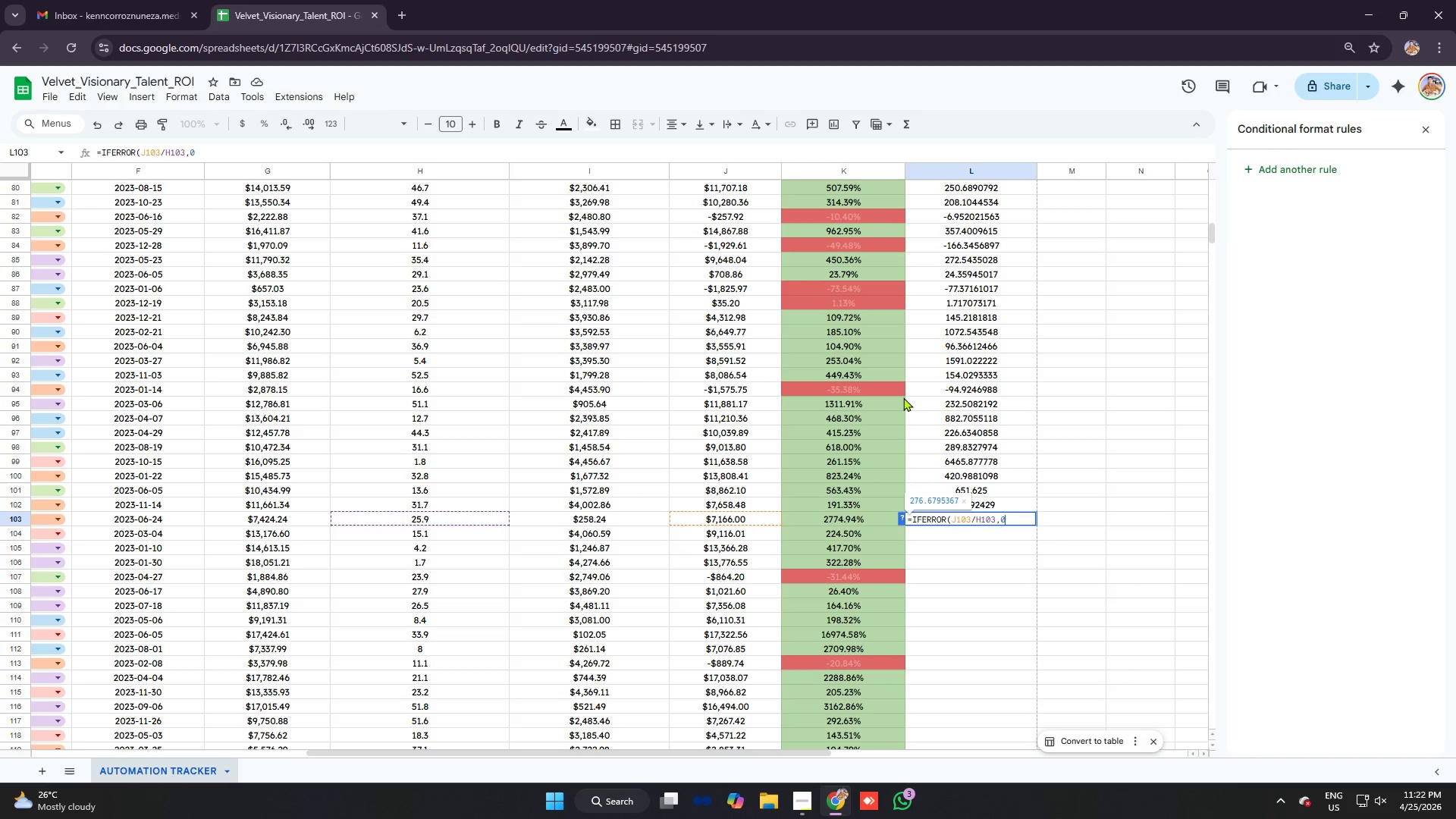 
key(Enter)
 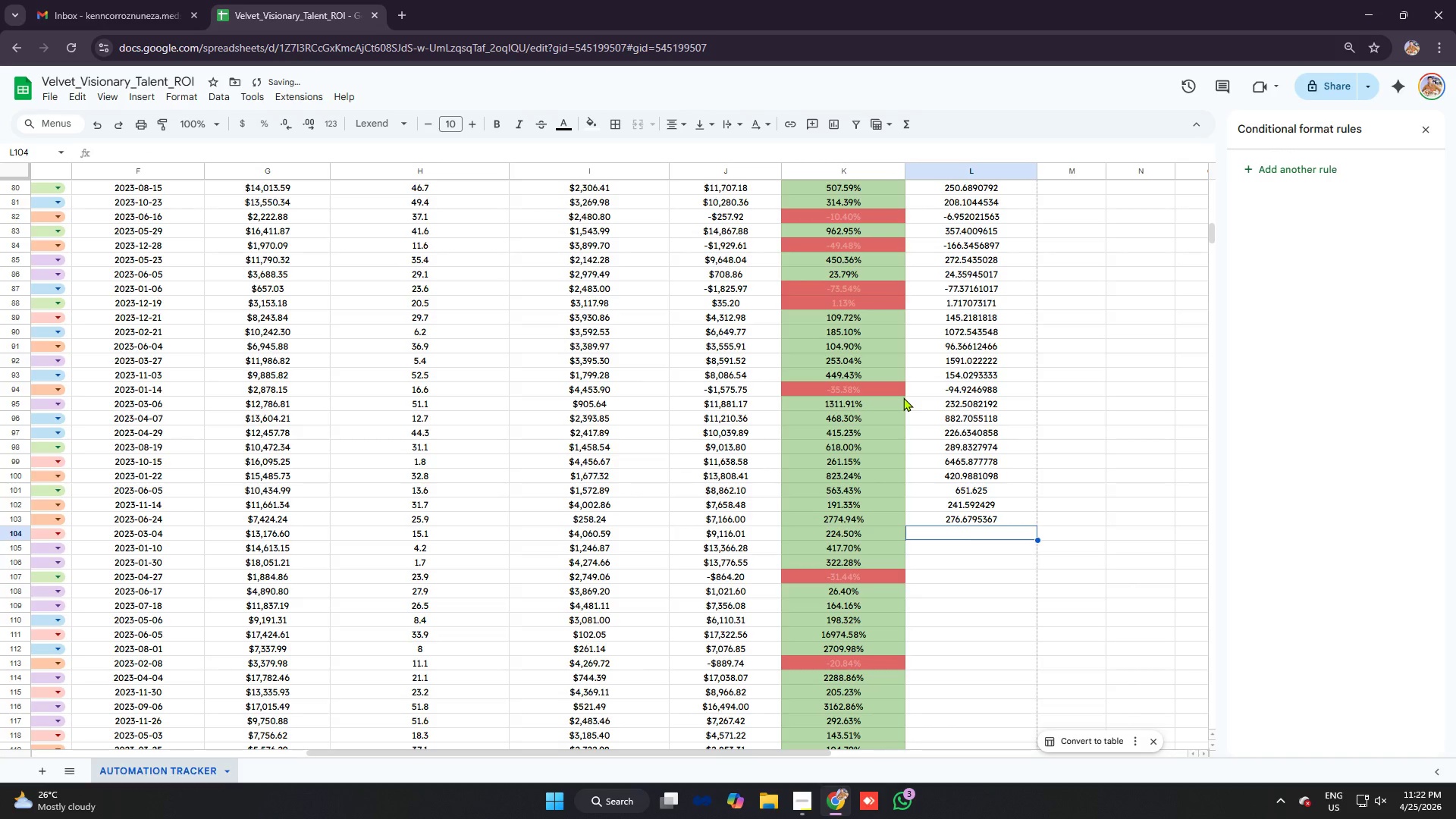 
type(=iofe)
key(Backspace)
key(Backspace)
key(Backspace)
type(fer)
key(Tab)
type(j104/h104)
 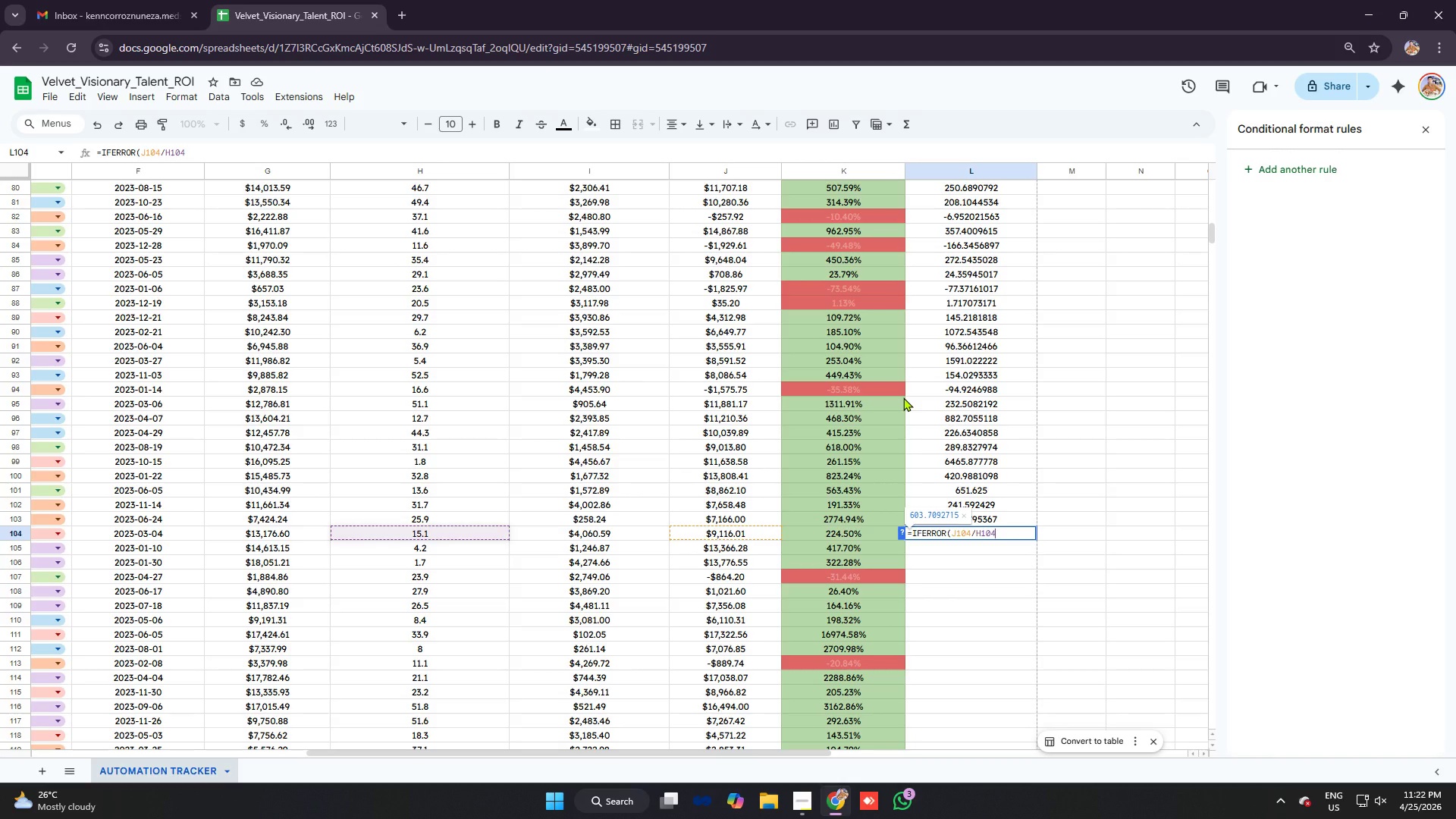 
key(Control+V)
 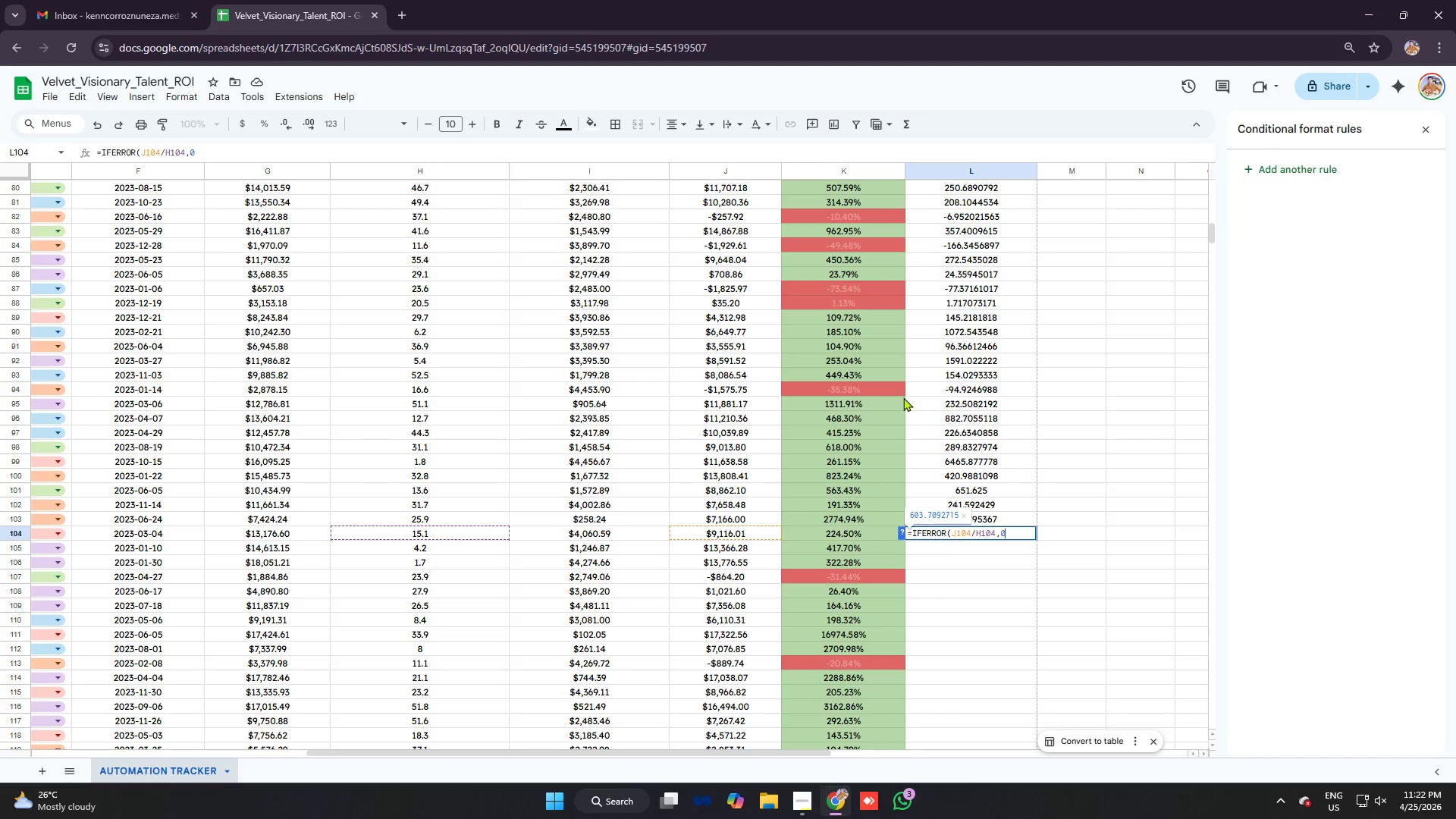 
key(Enter)
 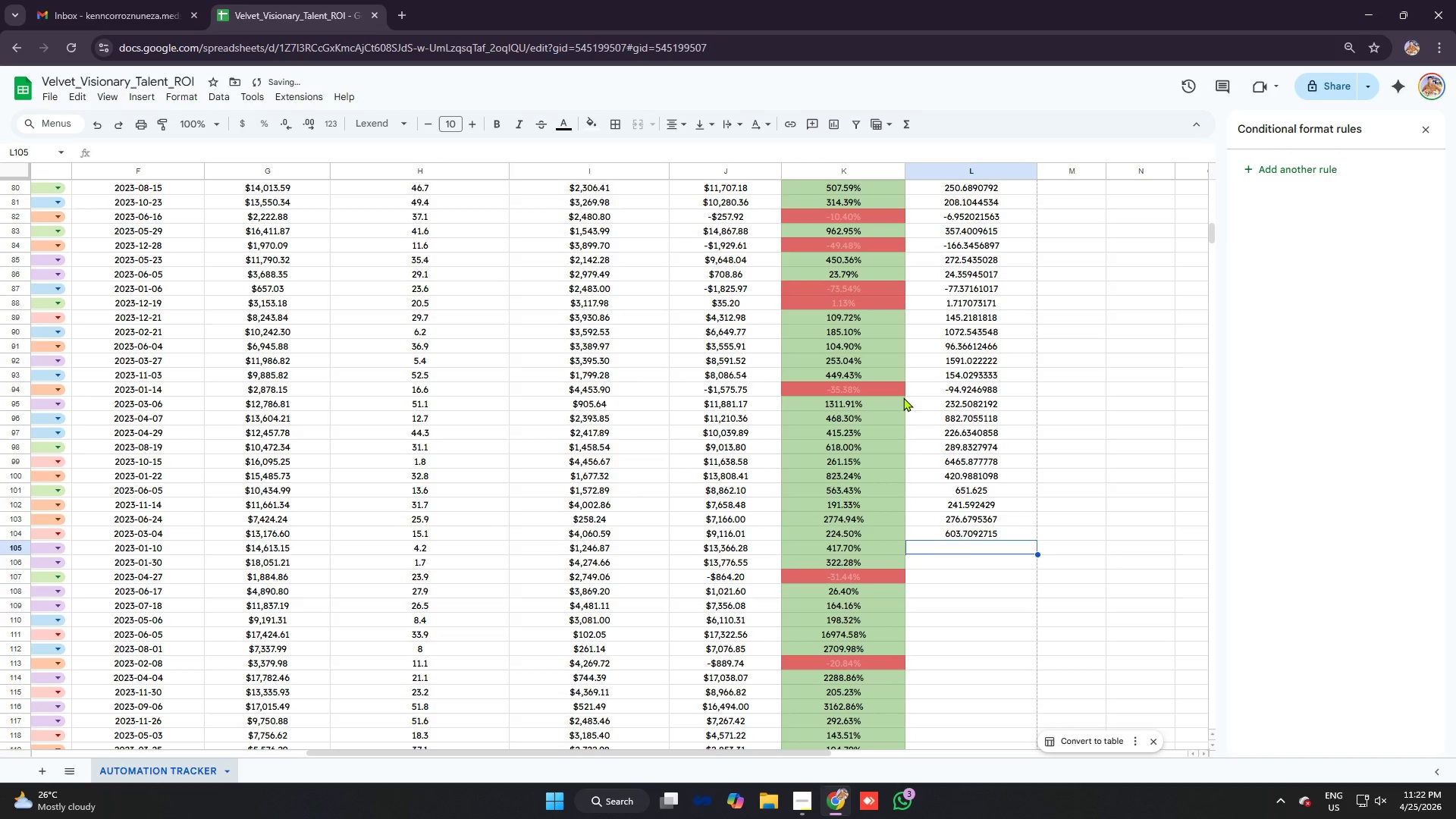 
type(=iofe)
key(Backspace)
key(Backspace)
key(Backspace)
type(fer)
key(Tab)
type(j105/h105)
 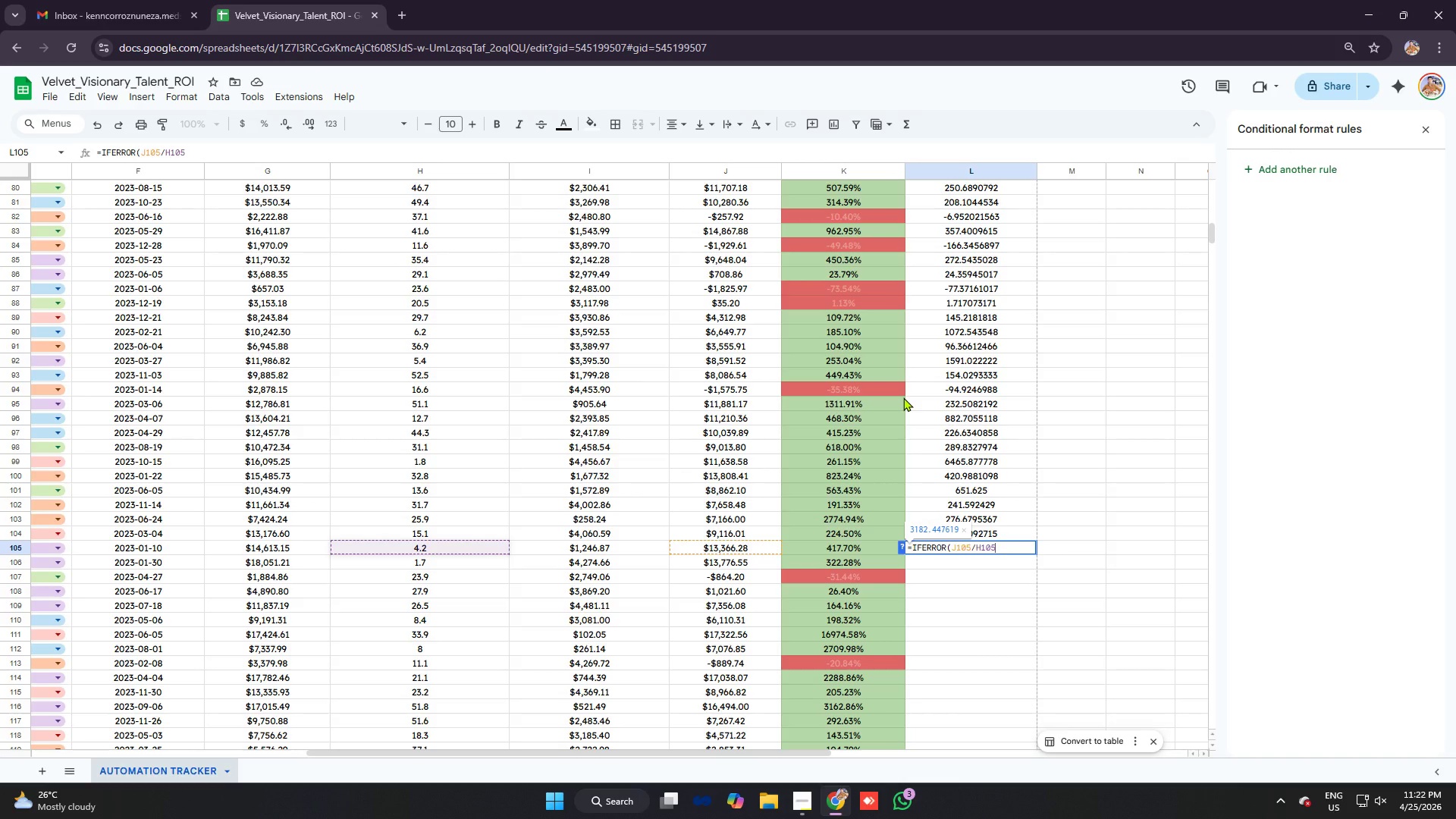 
key(Control+V)
 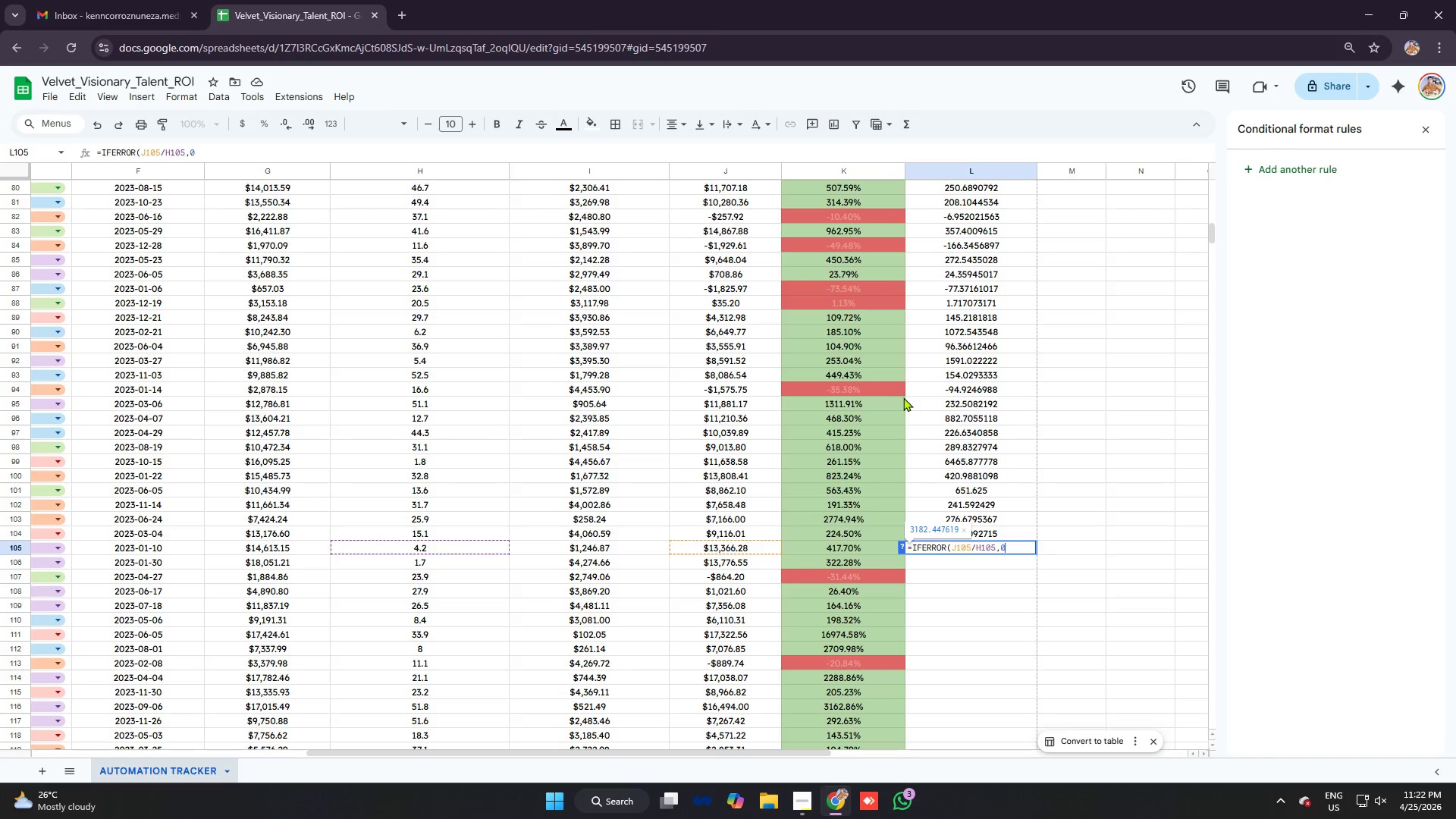 
key(Enter)
 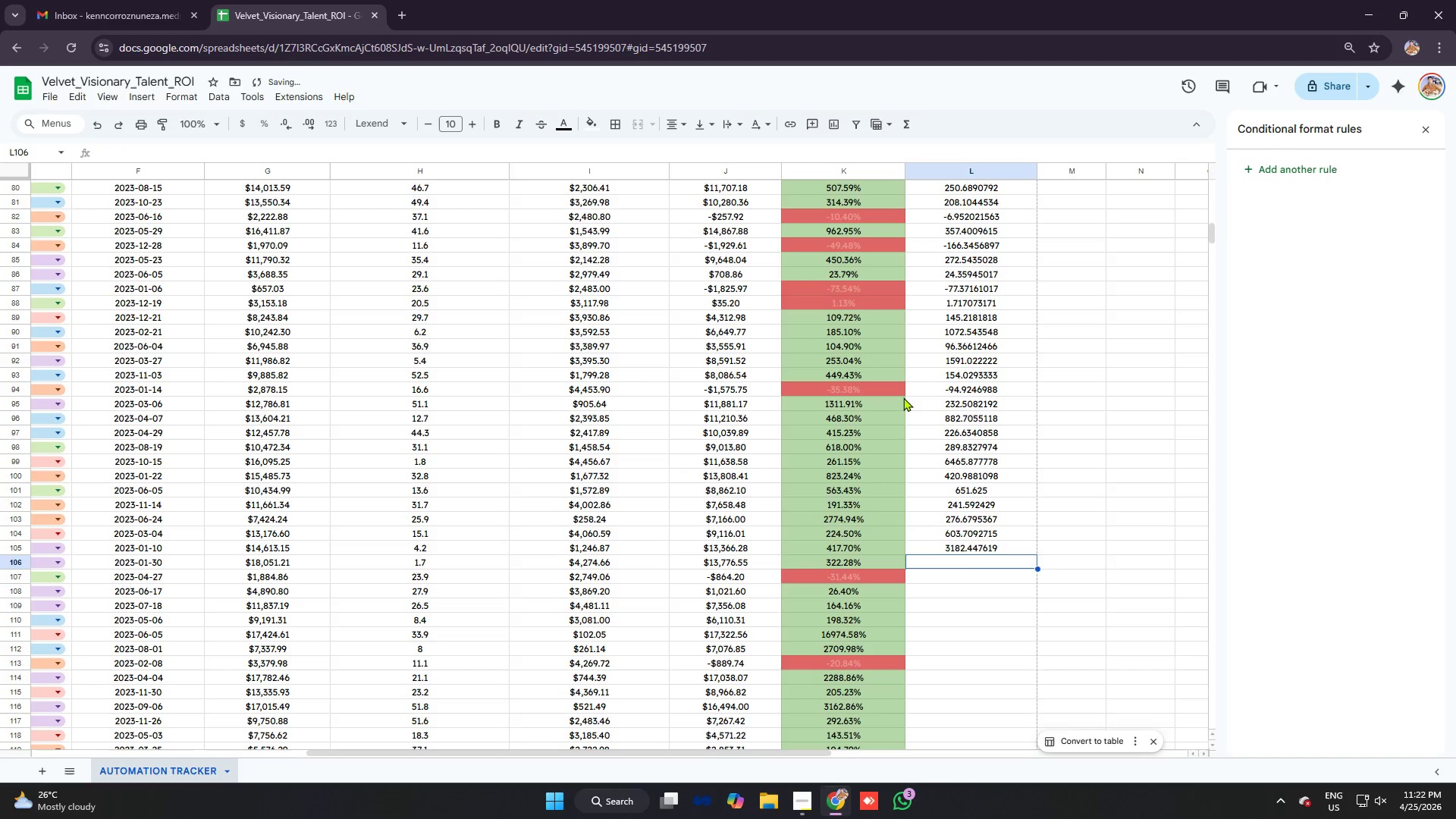 
type(=ifetr)
key(Tab)
 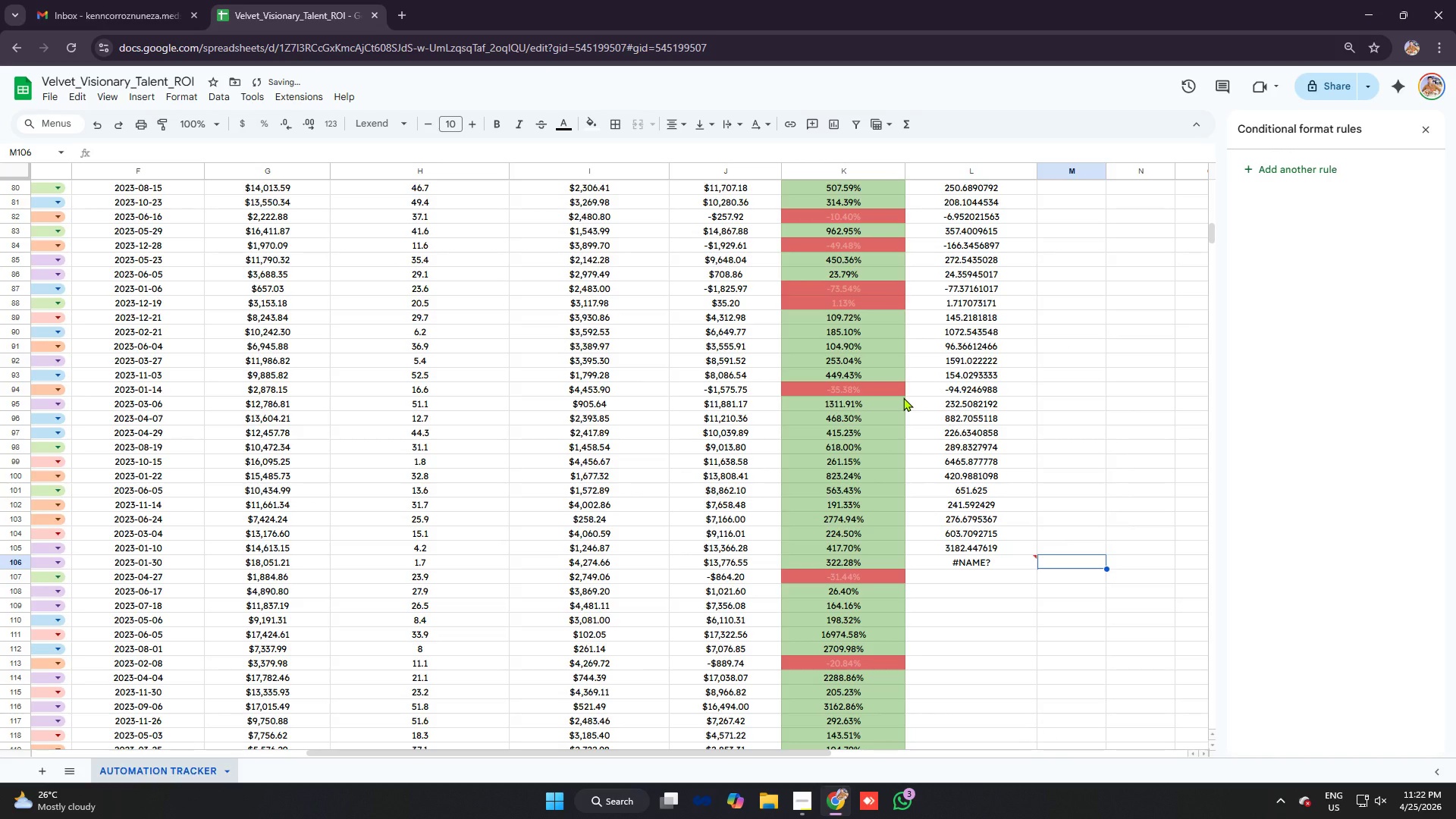 
key(Control+Z)
 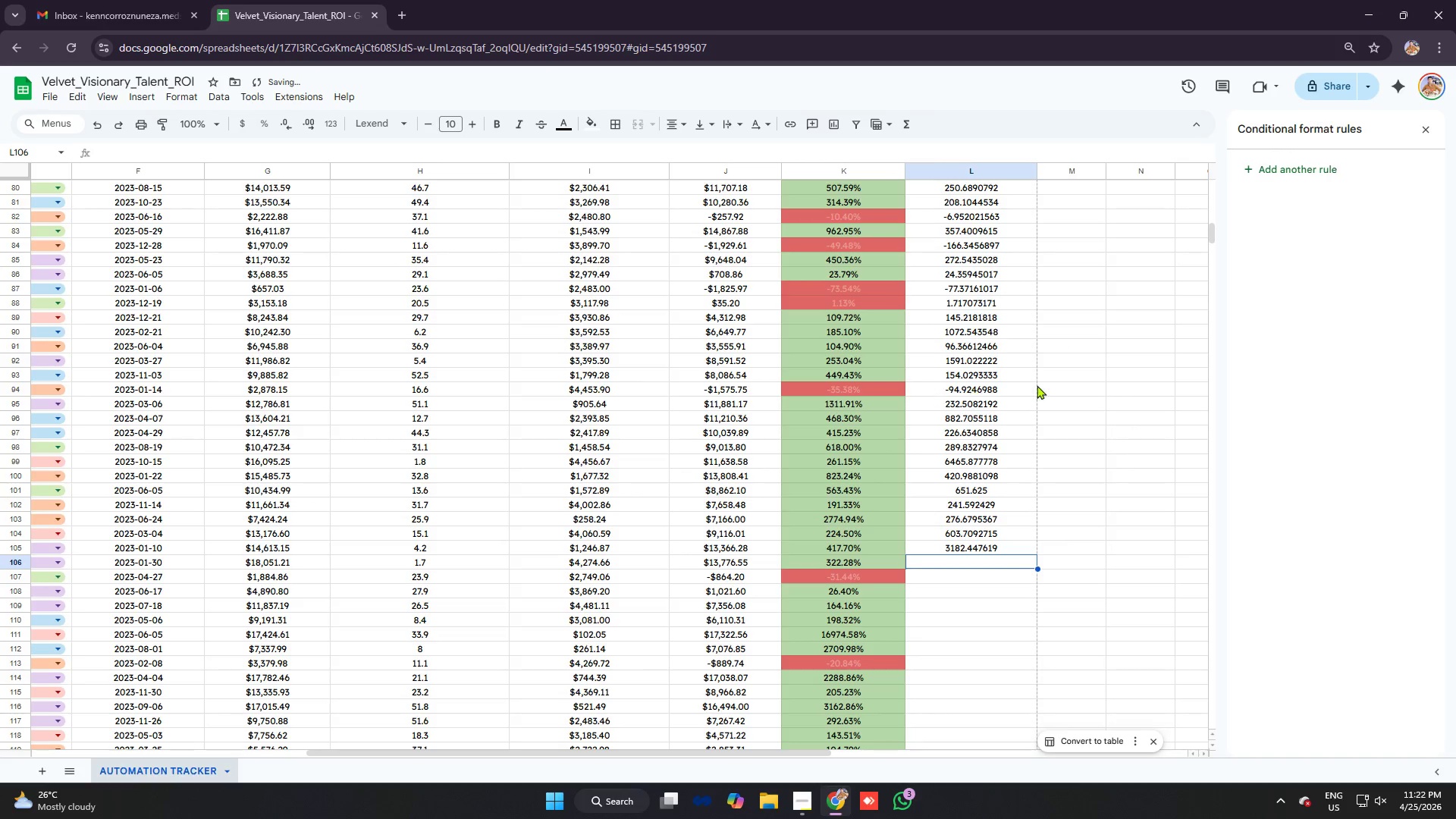 
scroll: coordinate [1032, 365], scroll_direction: down, amount: 5.0
 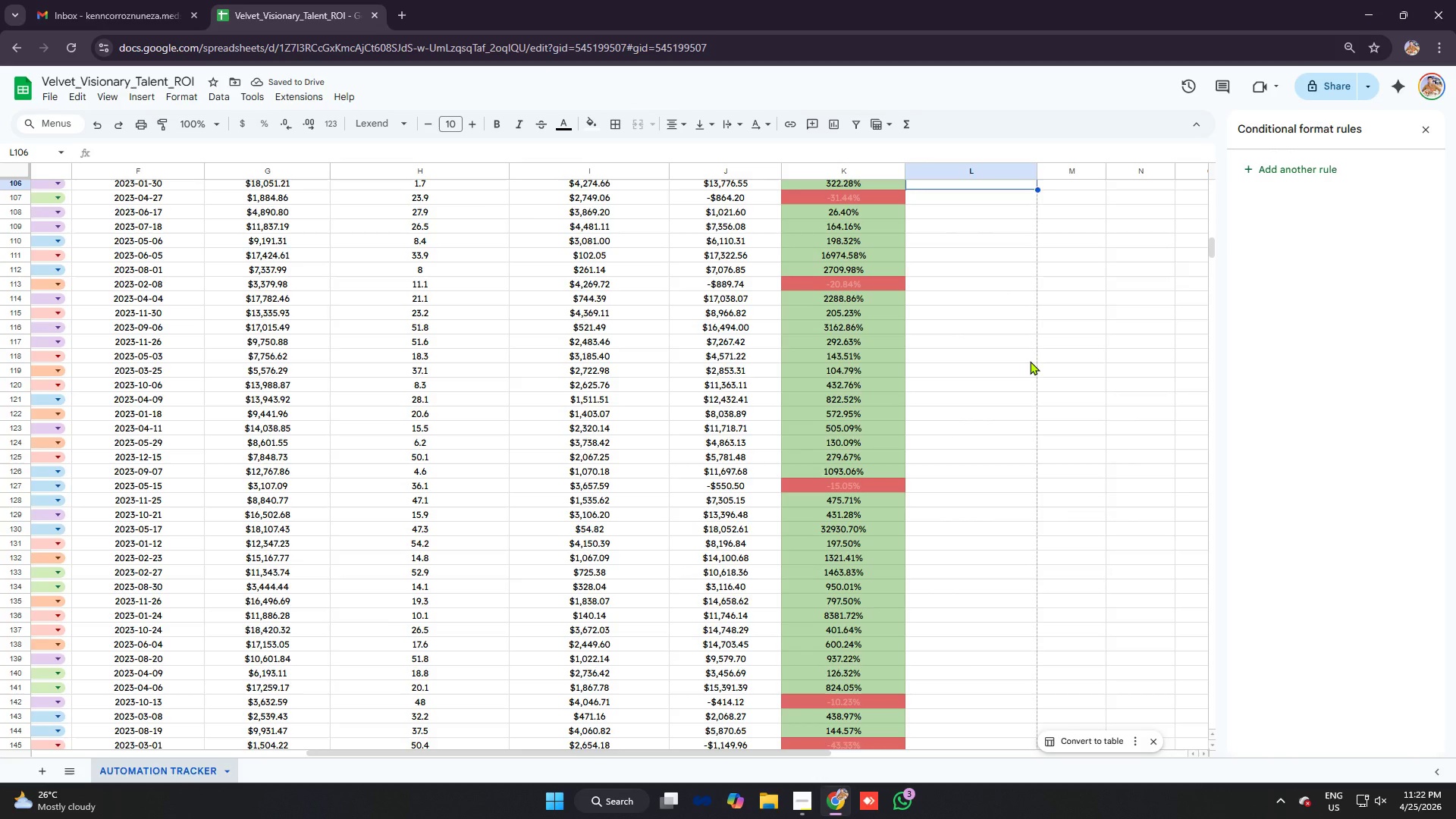 
type(=ifer)
key(Tab)
type(j106/h106)
 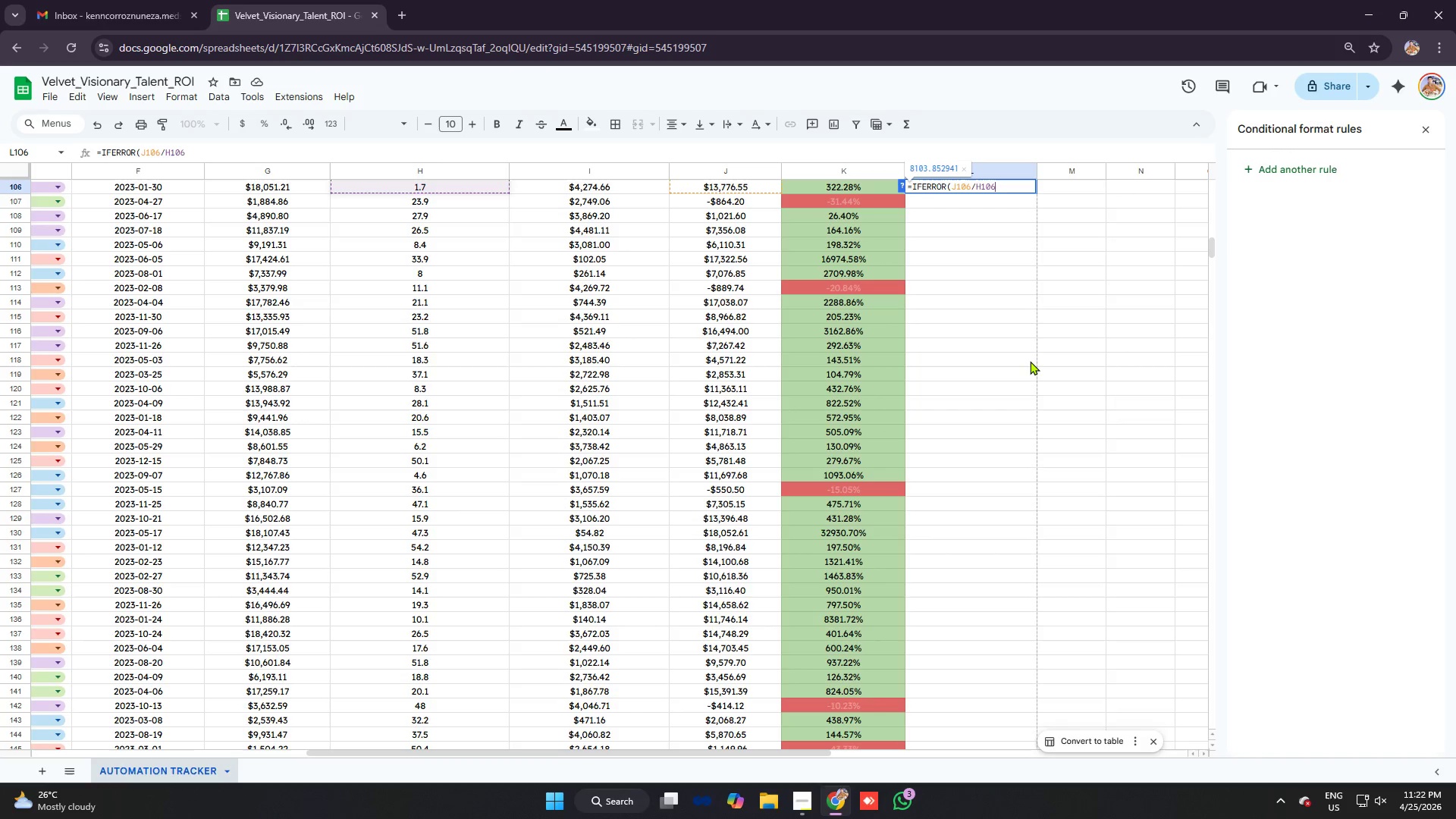 
key(Control+ControlLeft)
 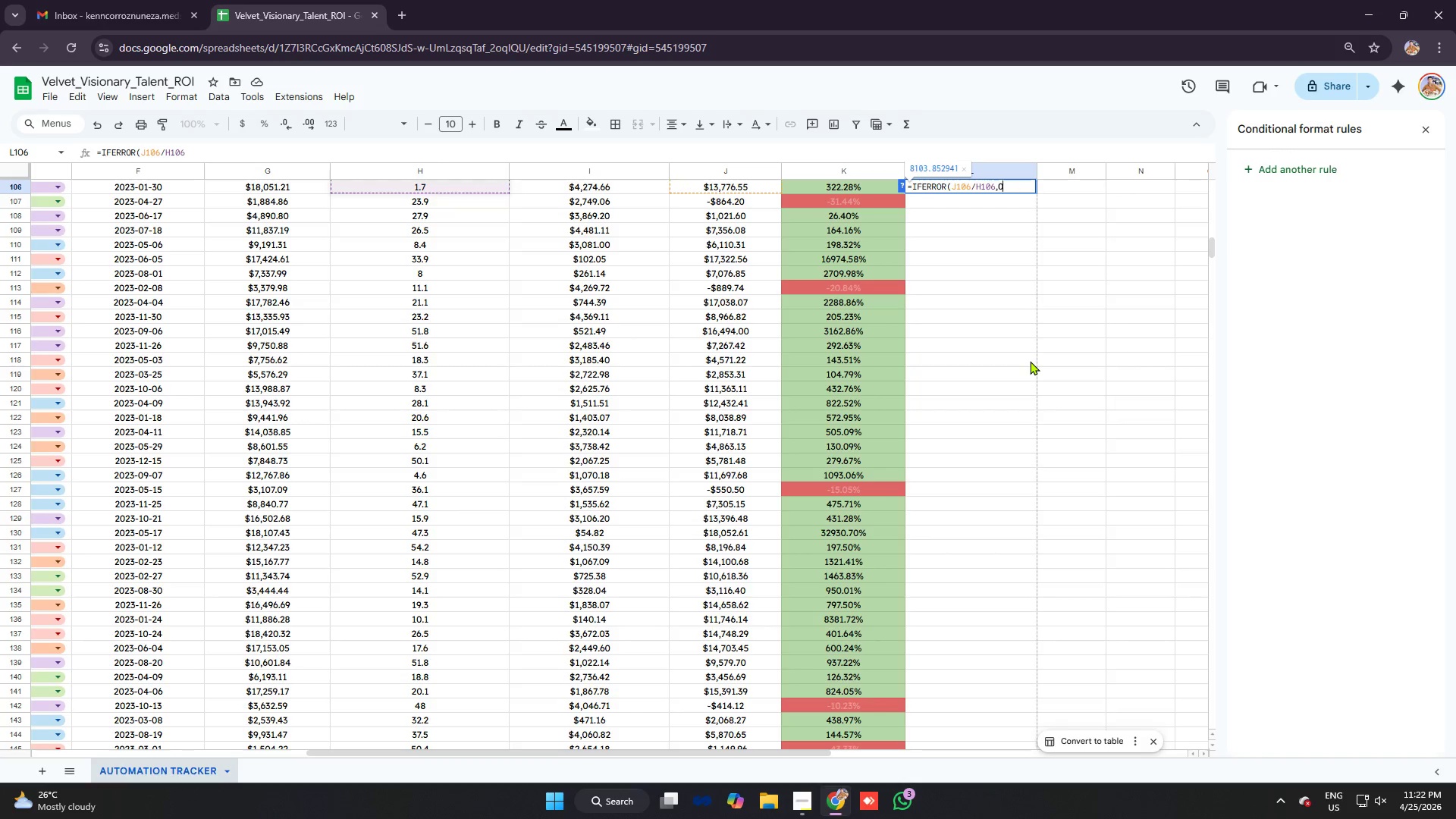 
key(Control+V)
 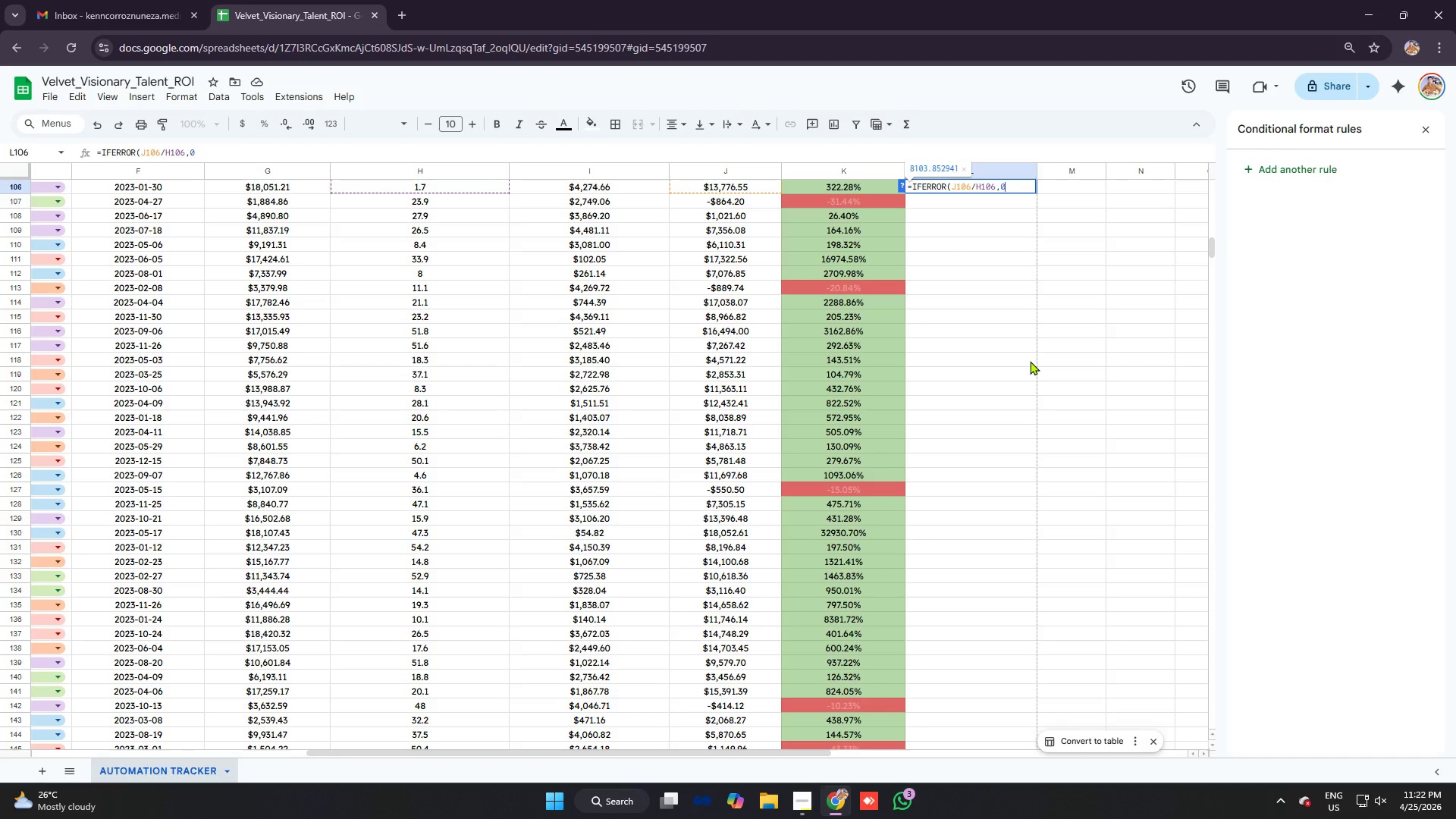 
key(Enter)
 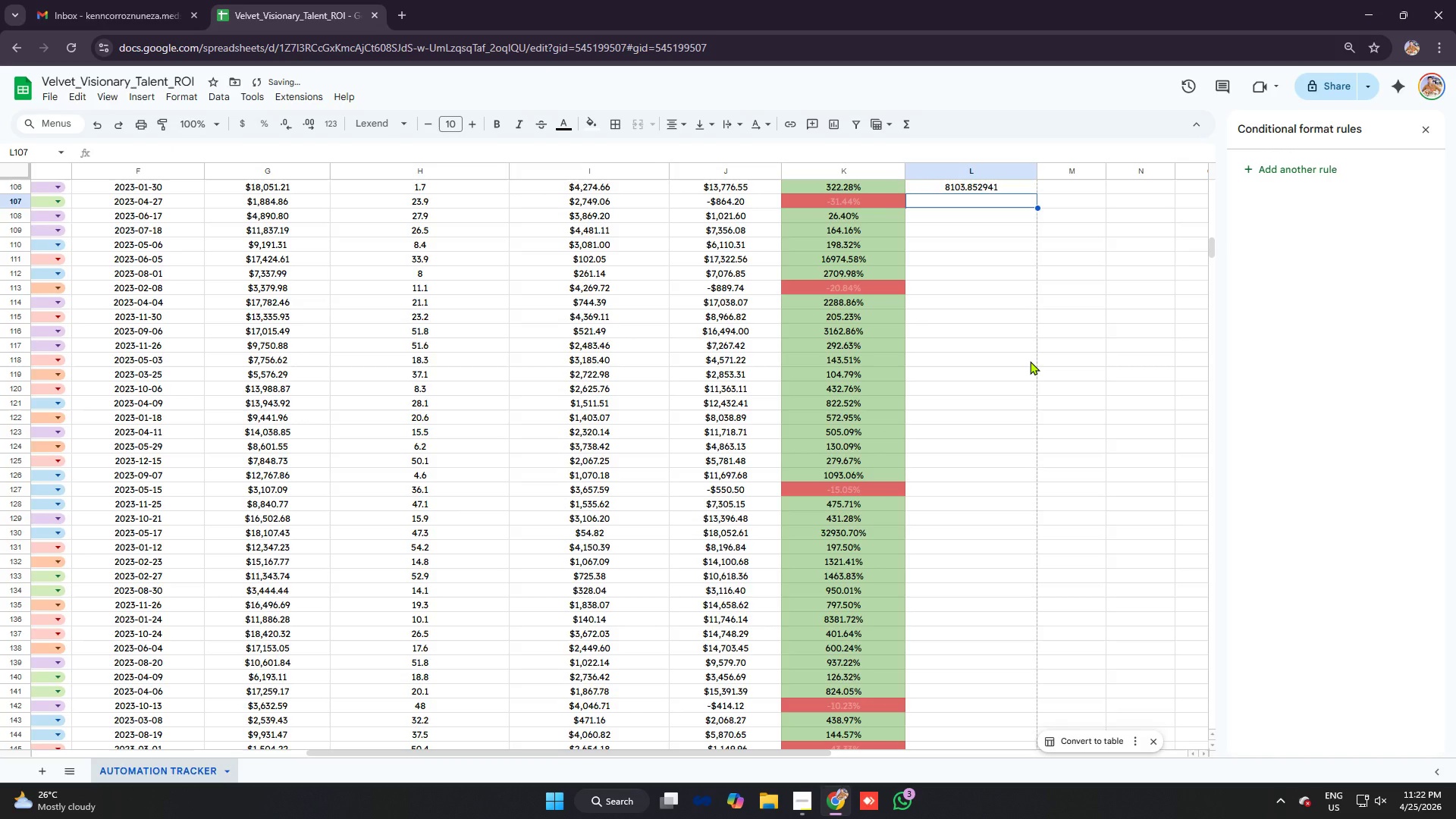 
type(=f)
key(Backspace)
type(ifer)
key(Backspace)
key(Tab)
type(j107/h107)
 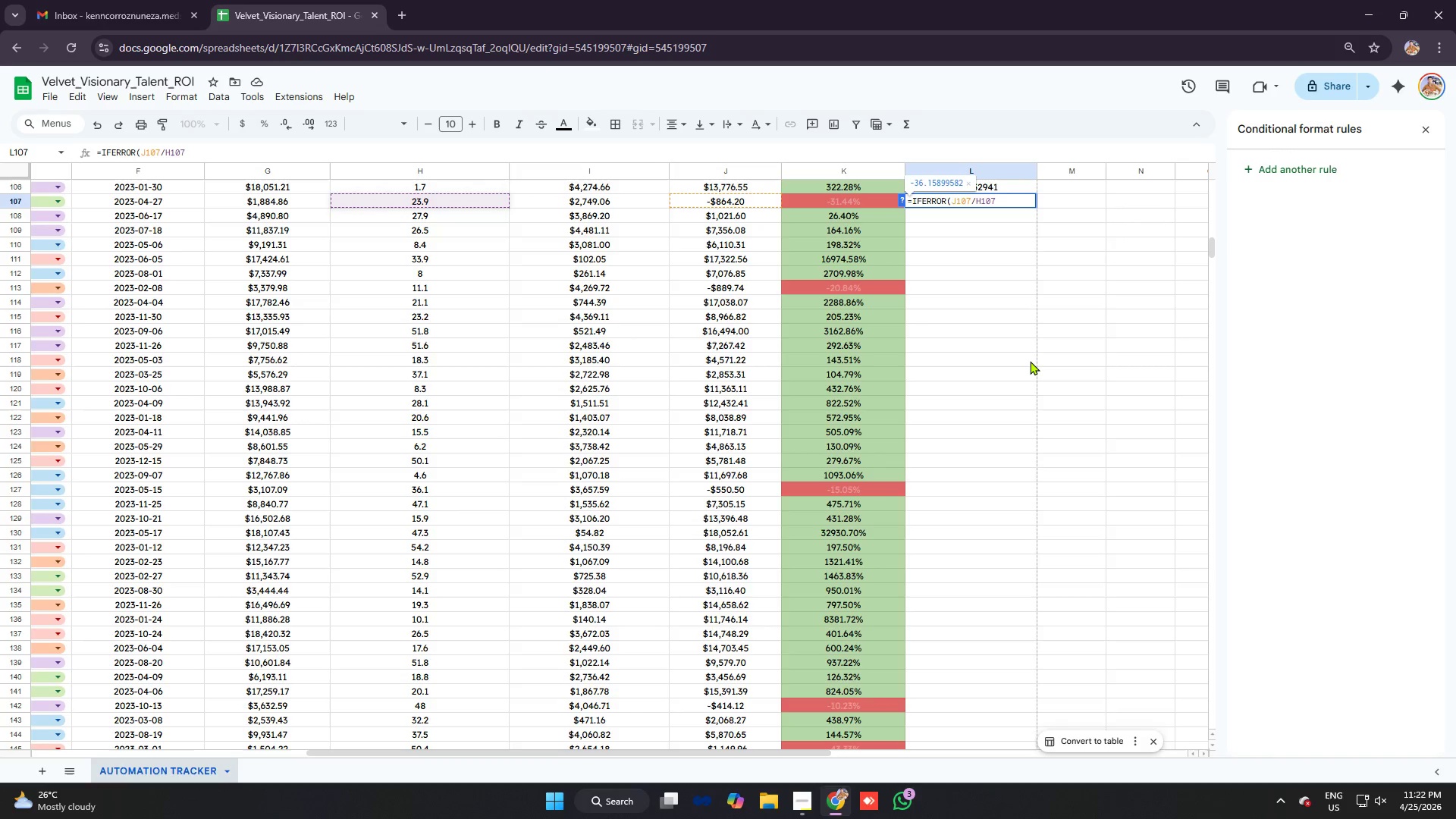 
key(Control+V)
 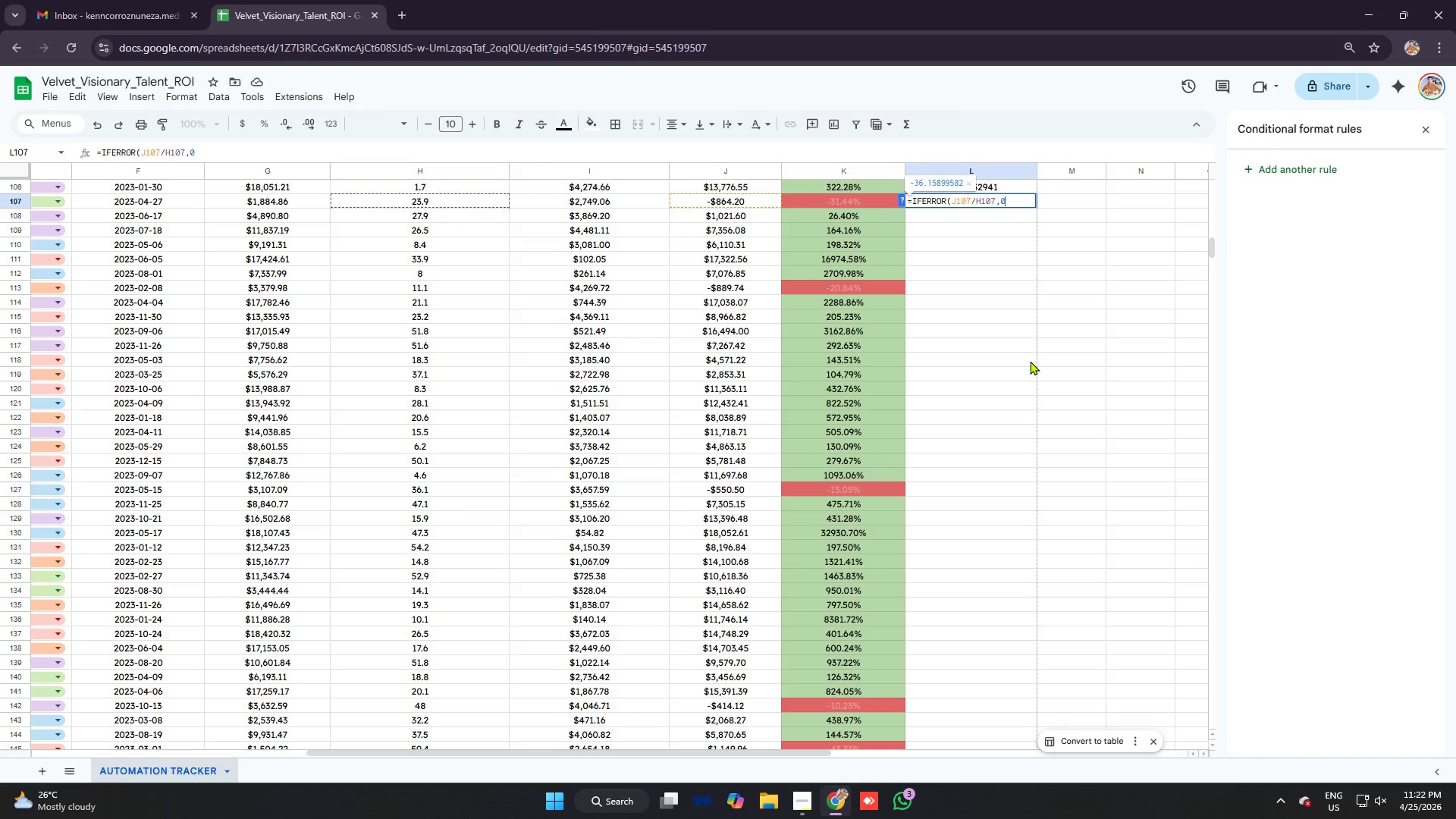 
key(Enter)
 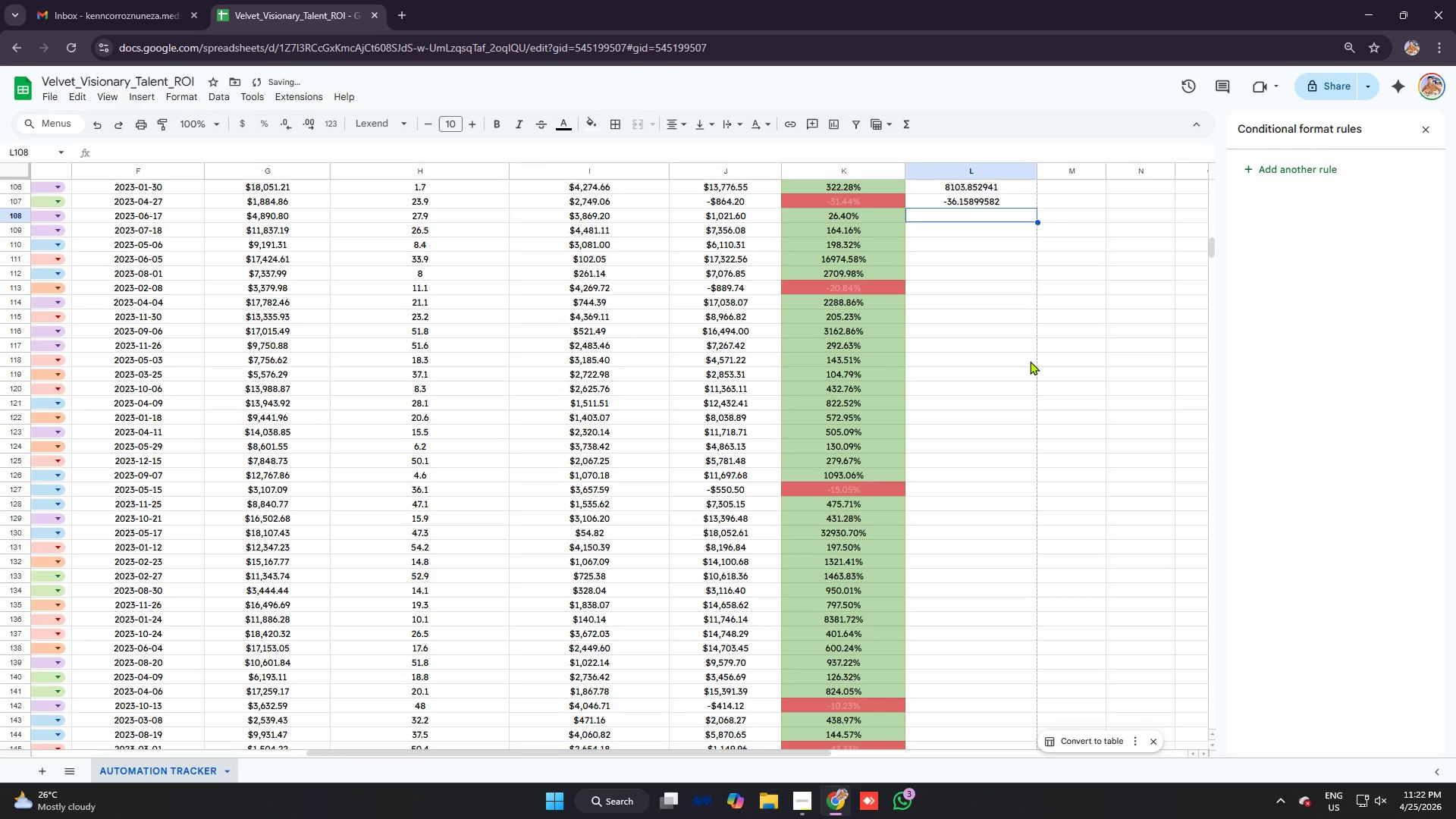 
type(=ifer)
key(Tab)
type(j108/h108)
 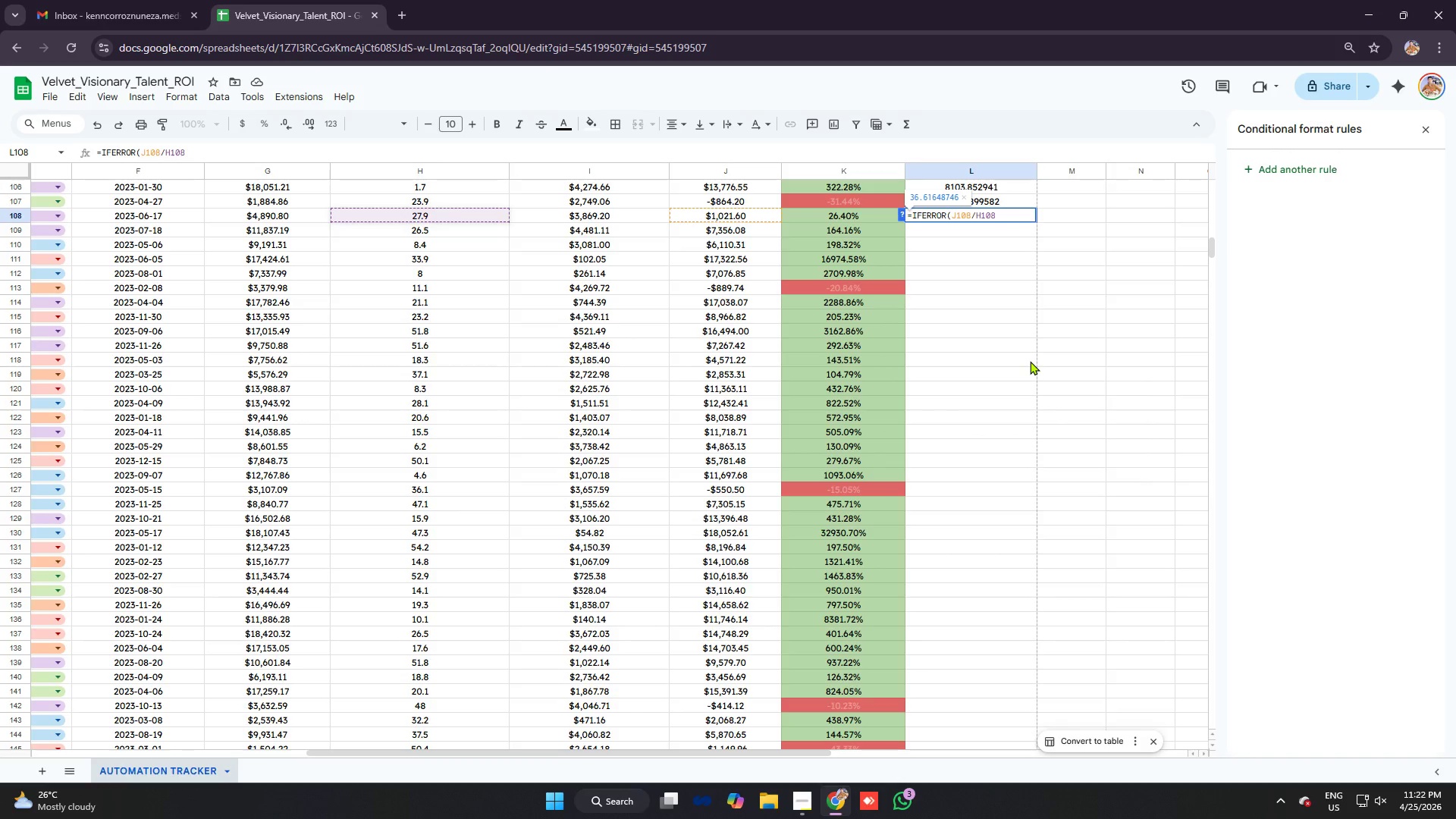 
key(Control+V)
 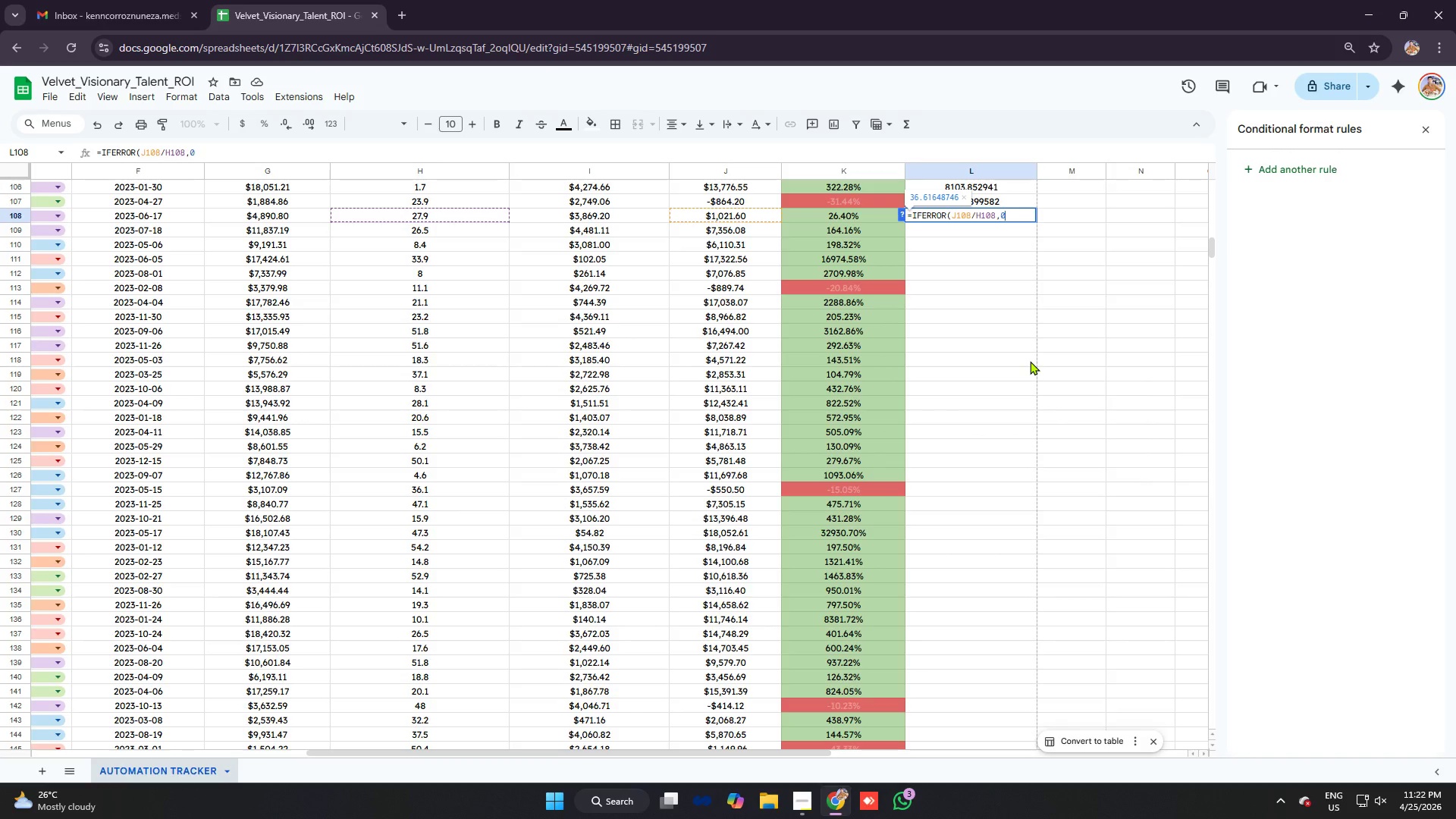 
key(Enter)
 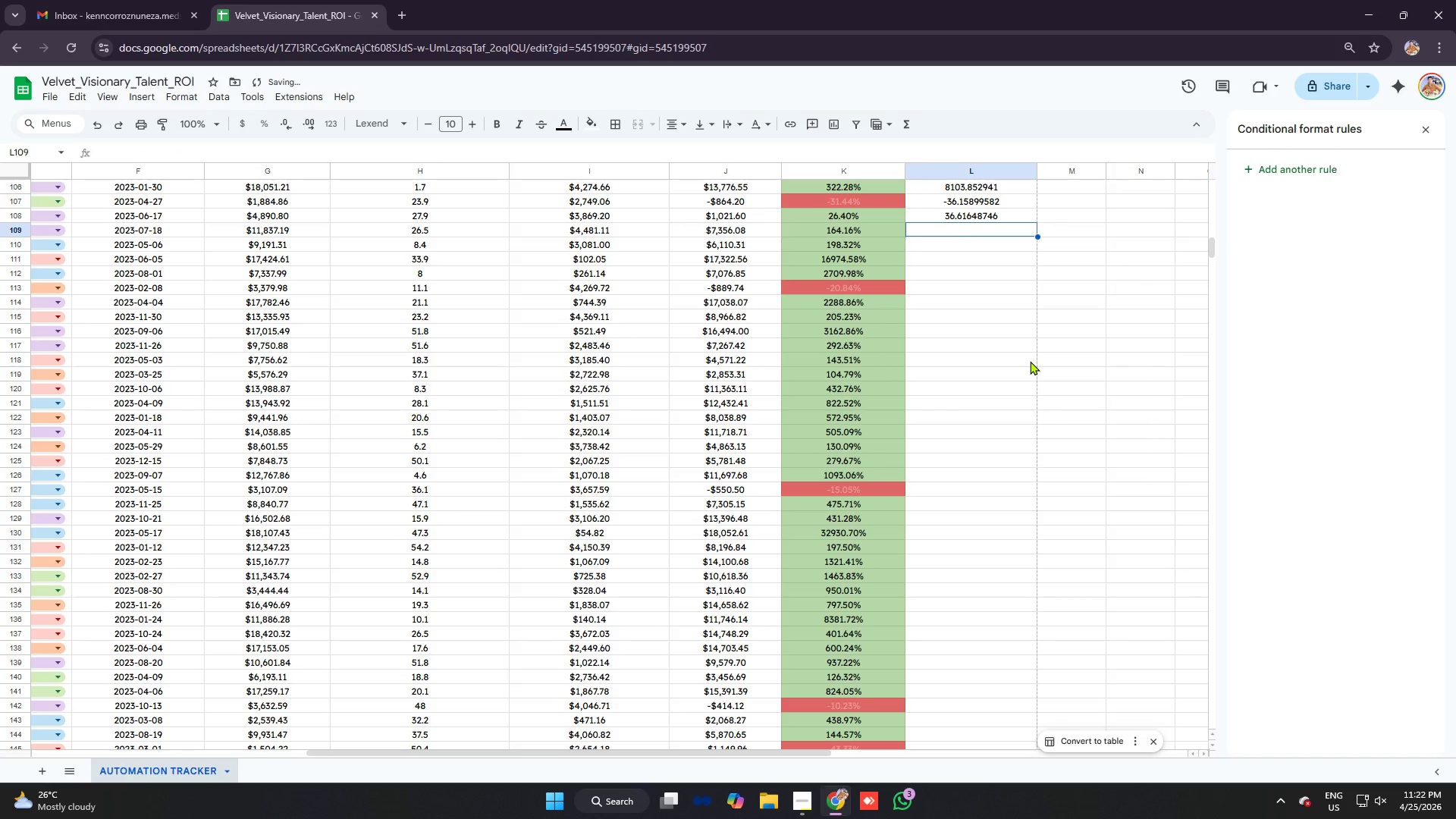 
type(=ife)
key(Tab)
type(j109/h109)
 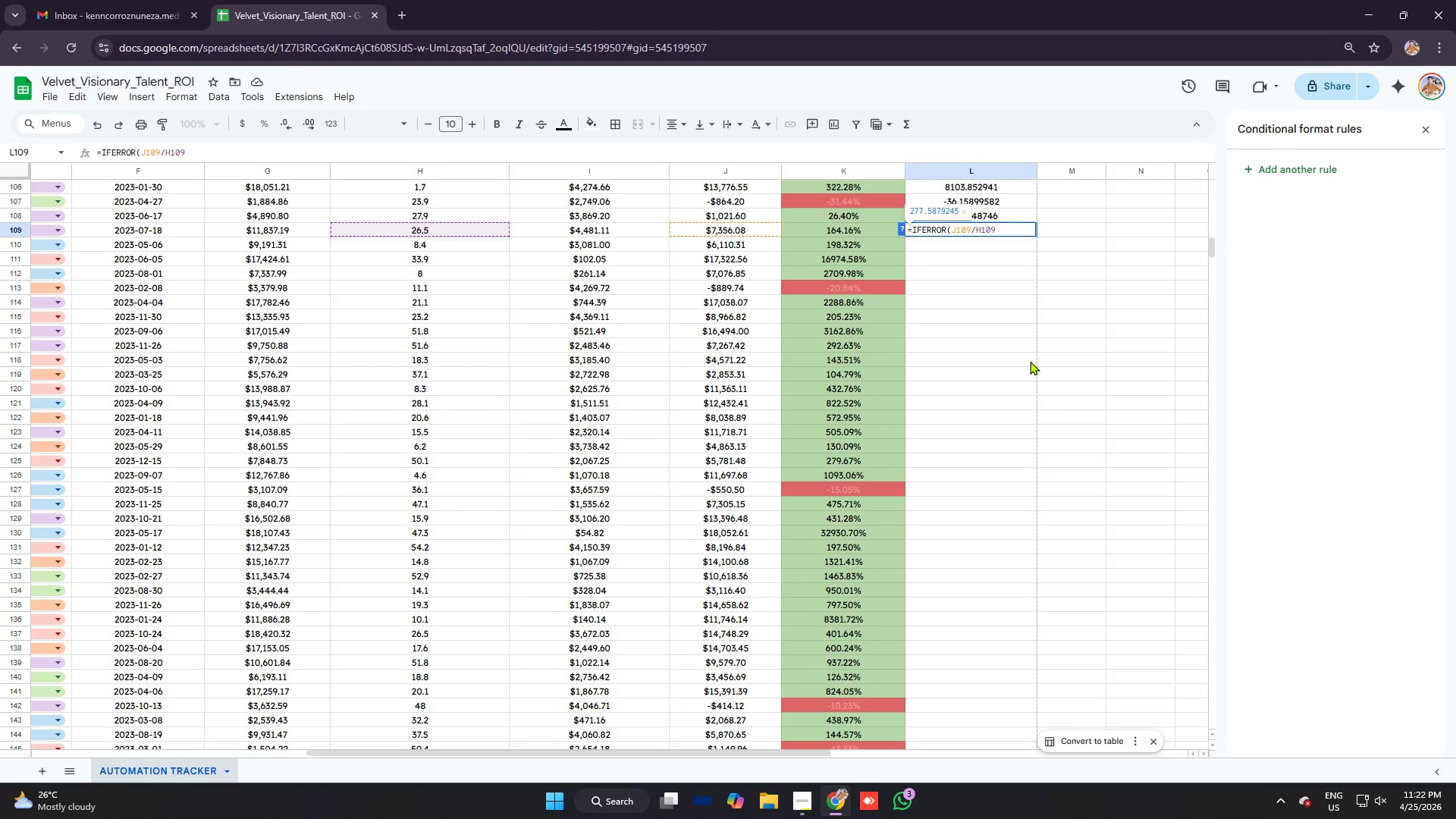 
key(Control+B)
 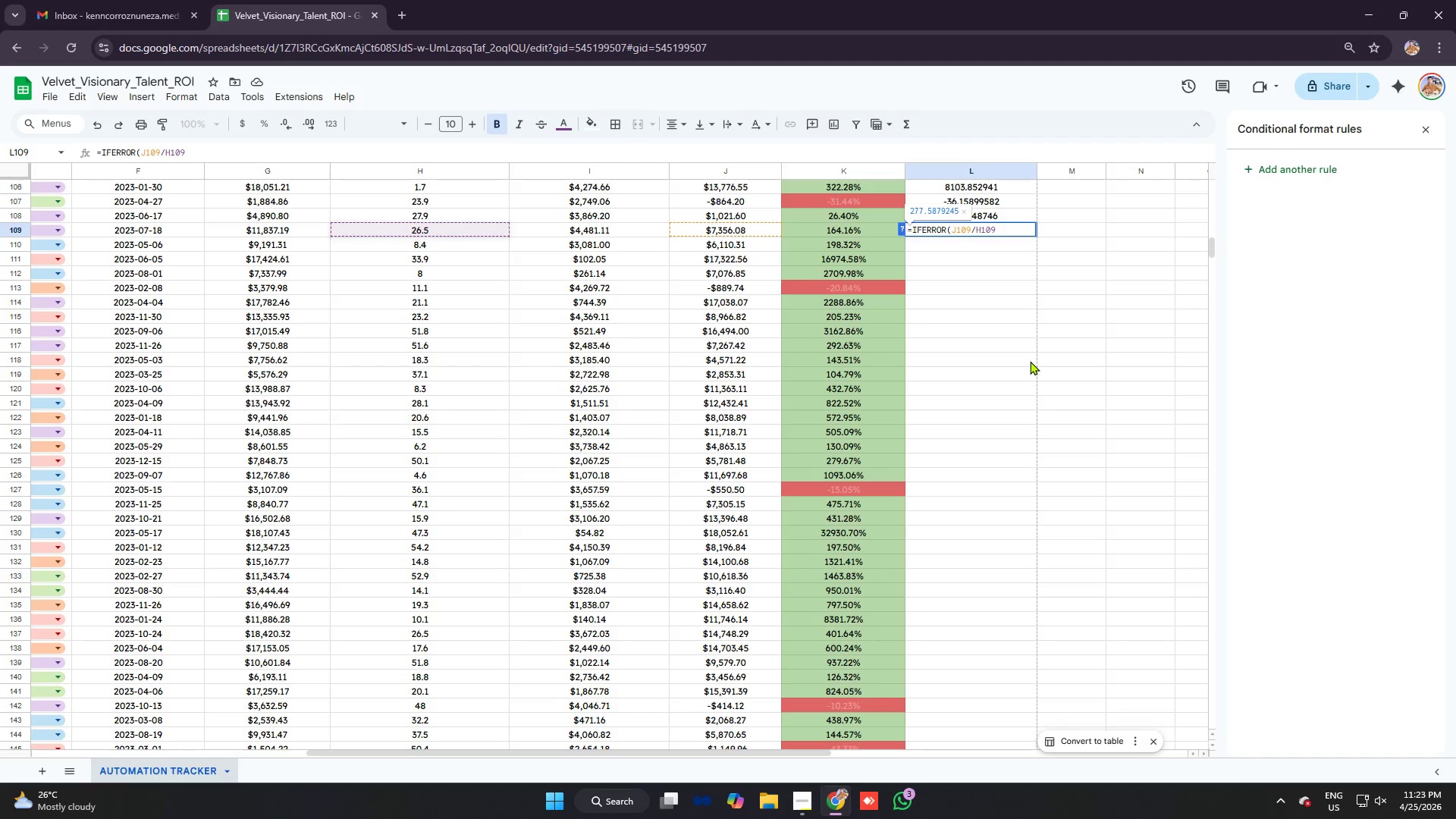 
key(Control+V)
 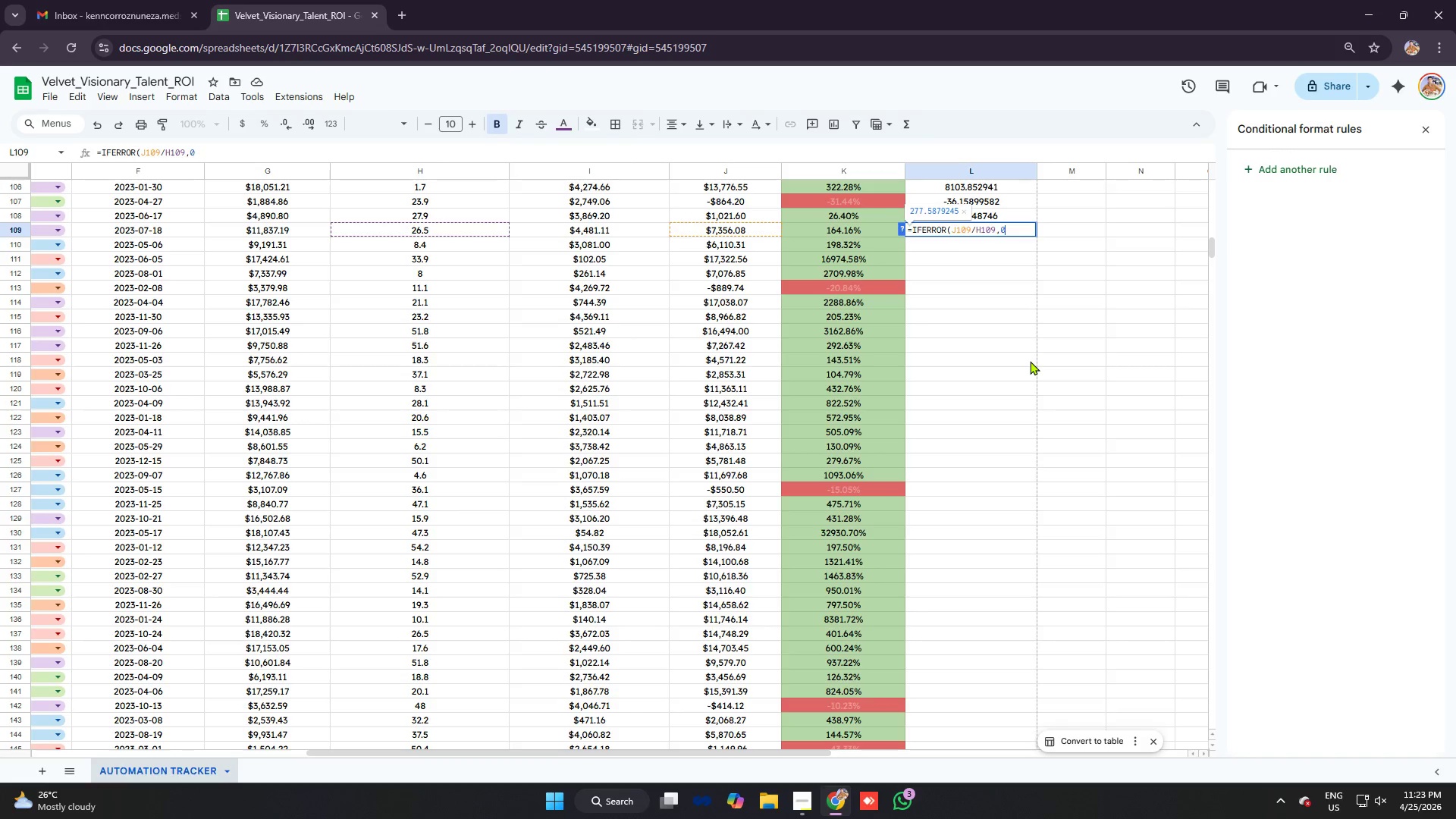 
key(Enter)
 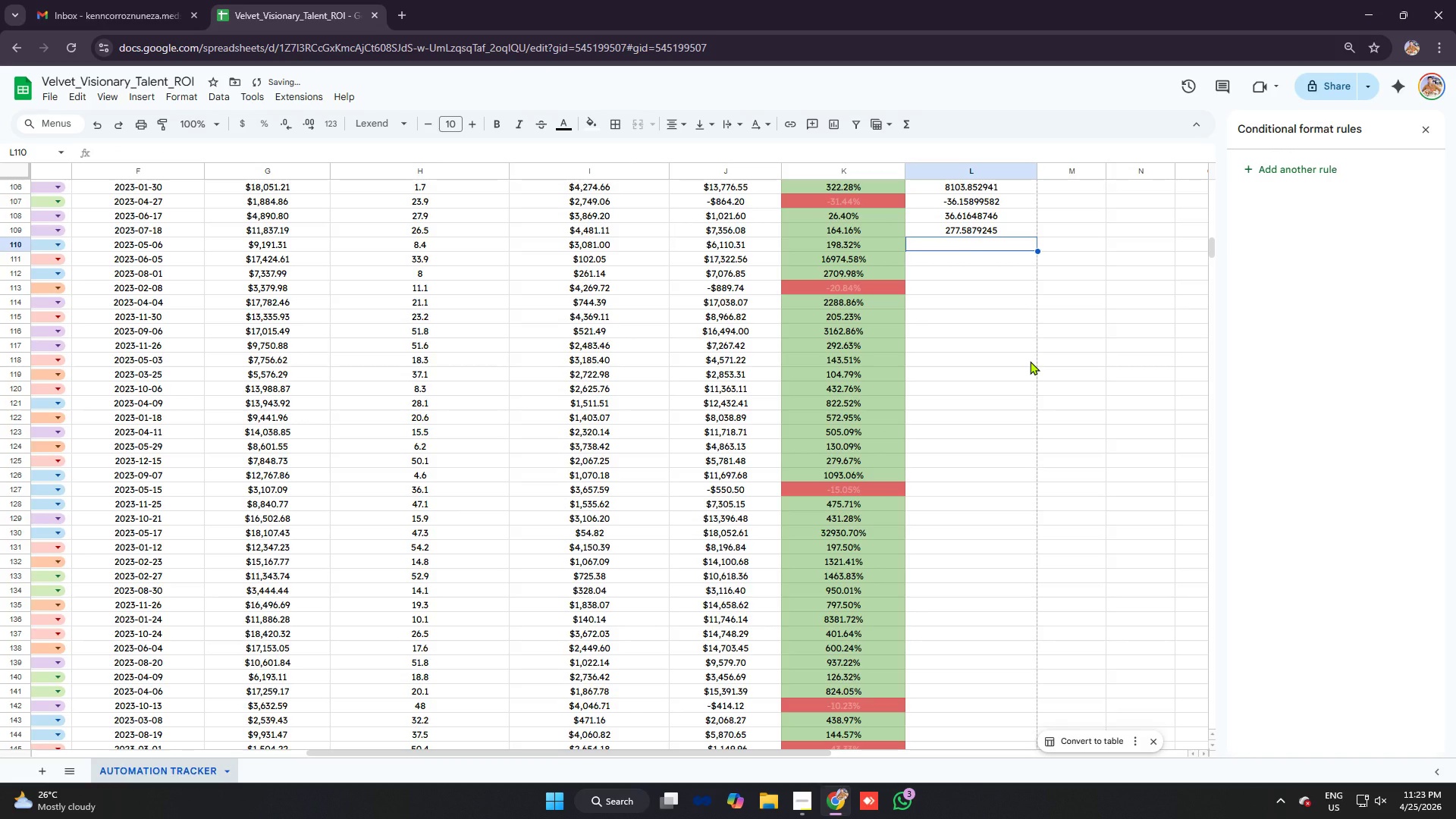 
type(=ifer)
key(Tab)
type(j110/h110)
 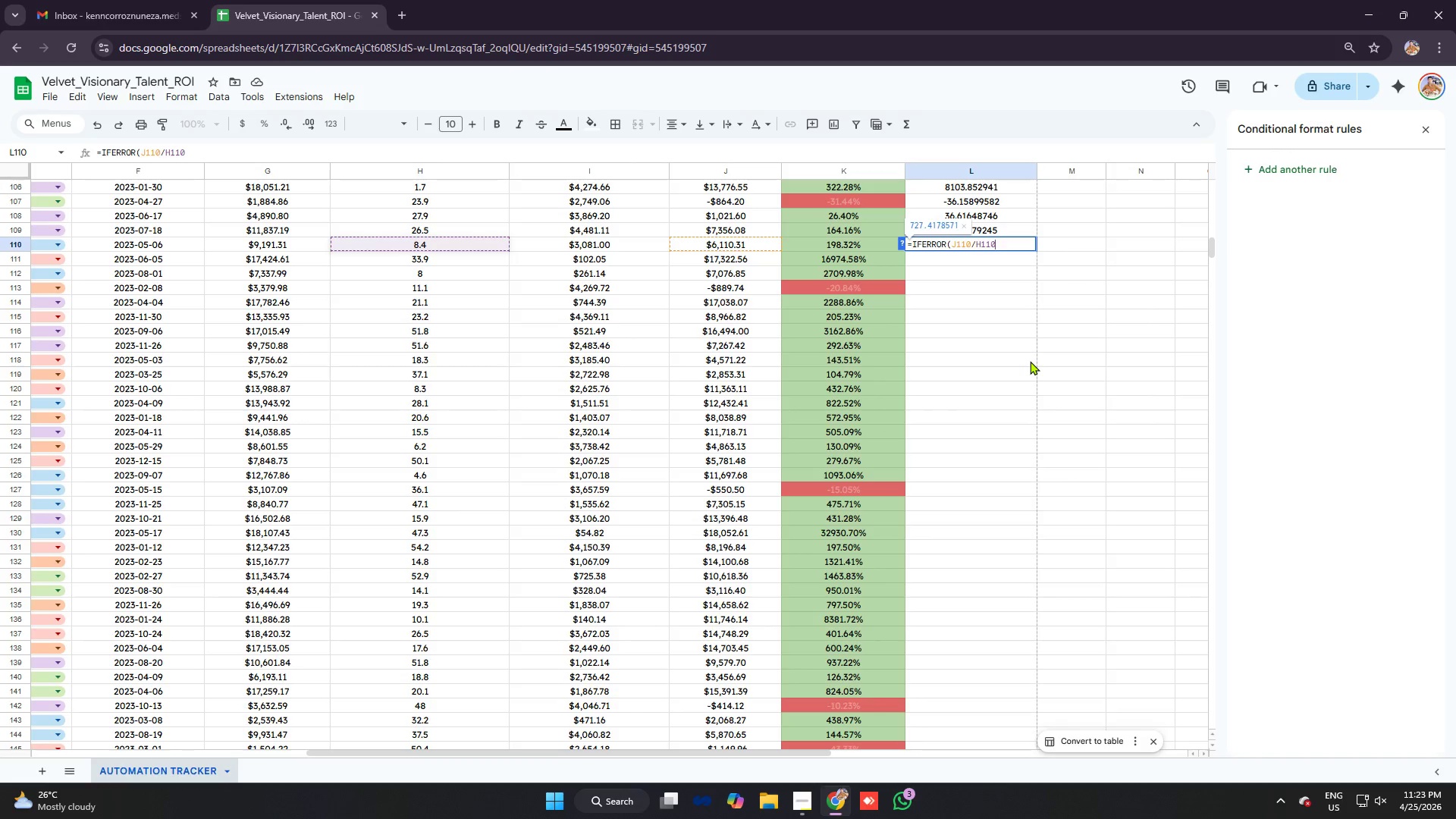 
key(Control+ControlLeft)
 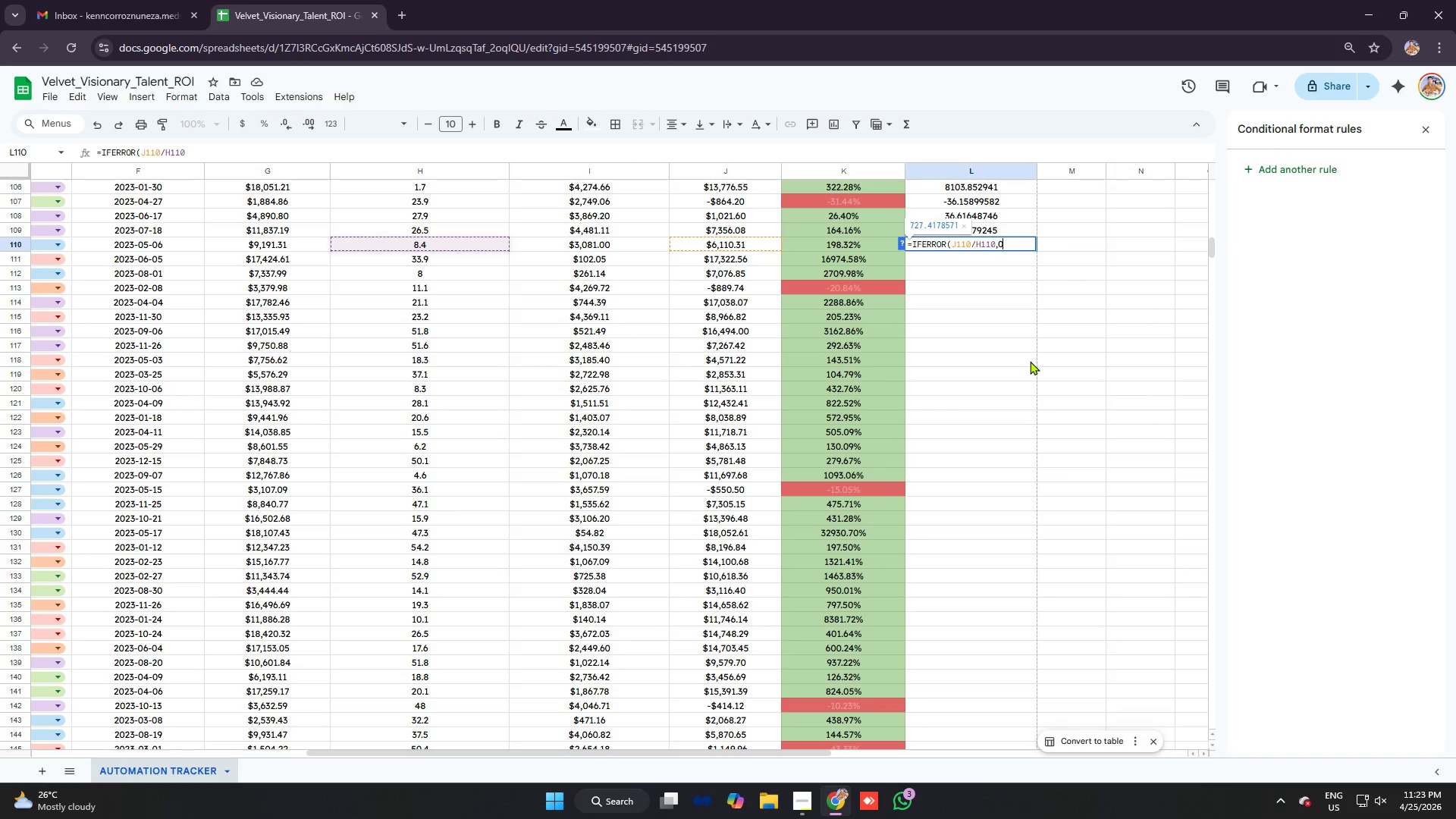 
key(Control+V)
 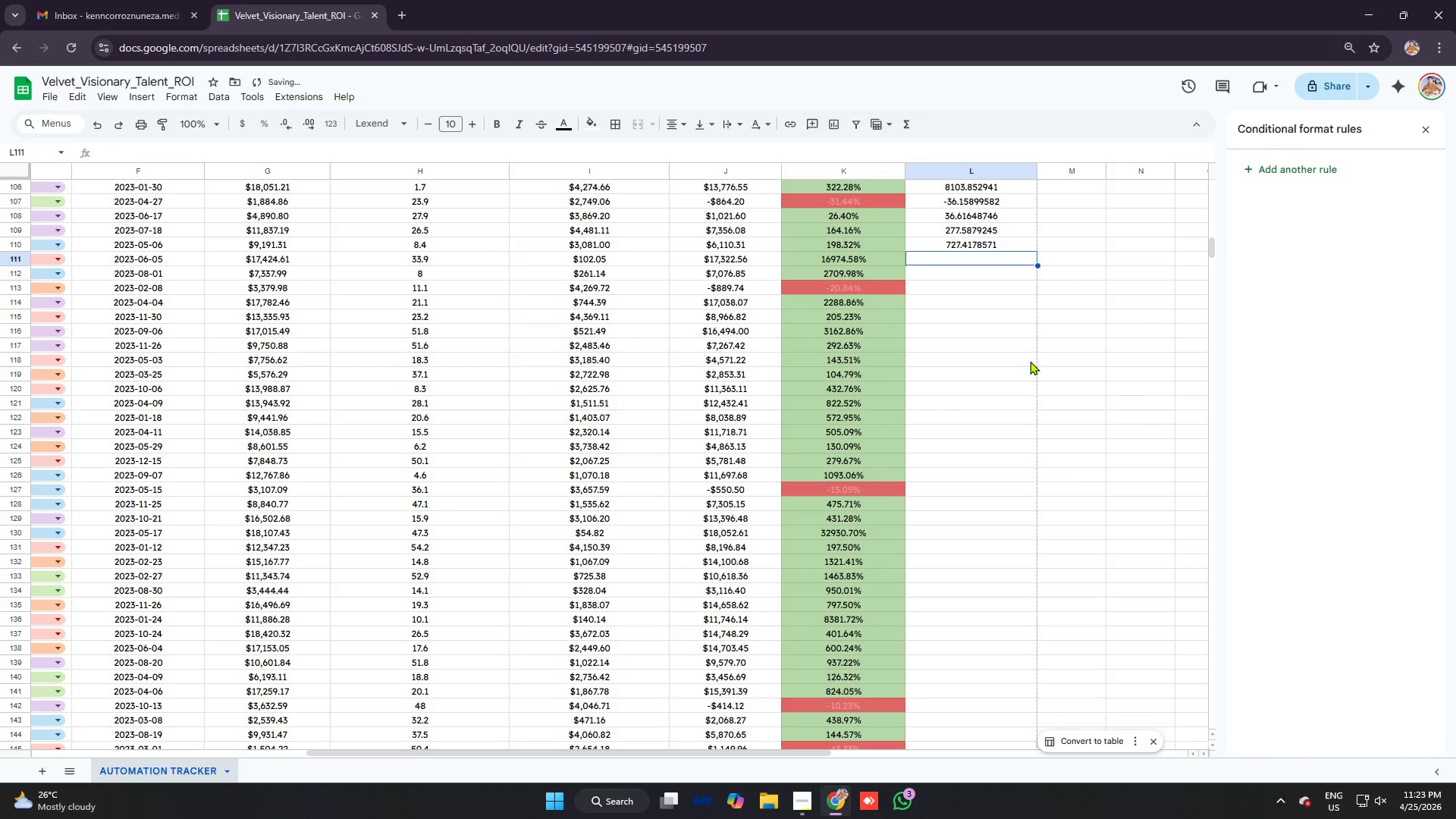 
key(Enter)
 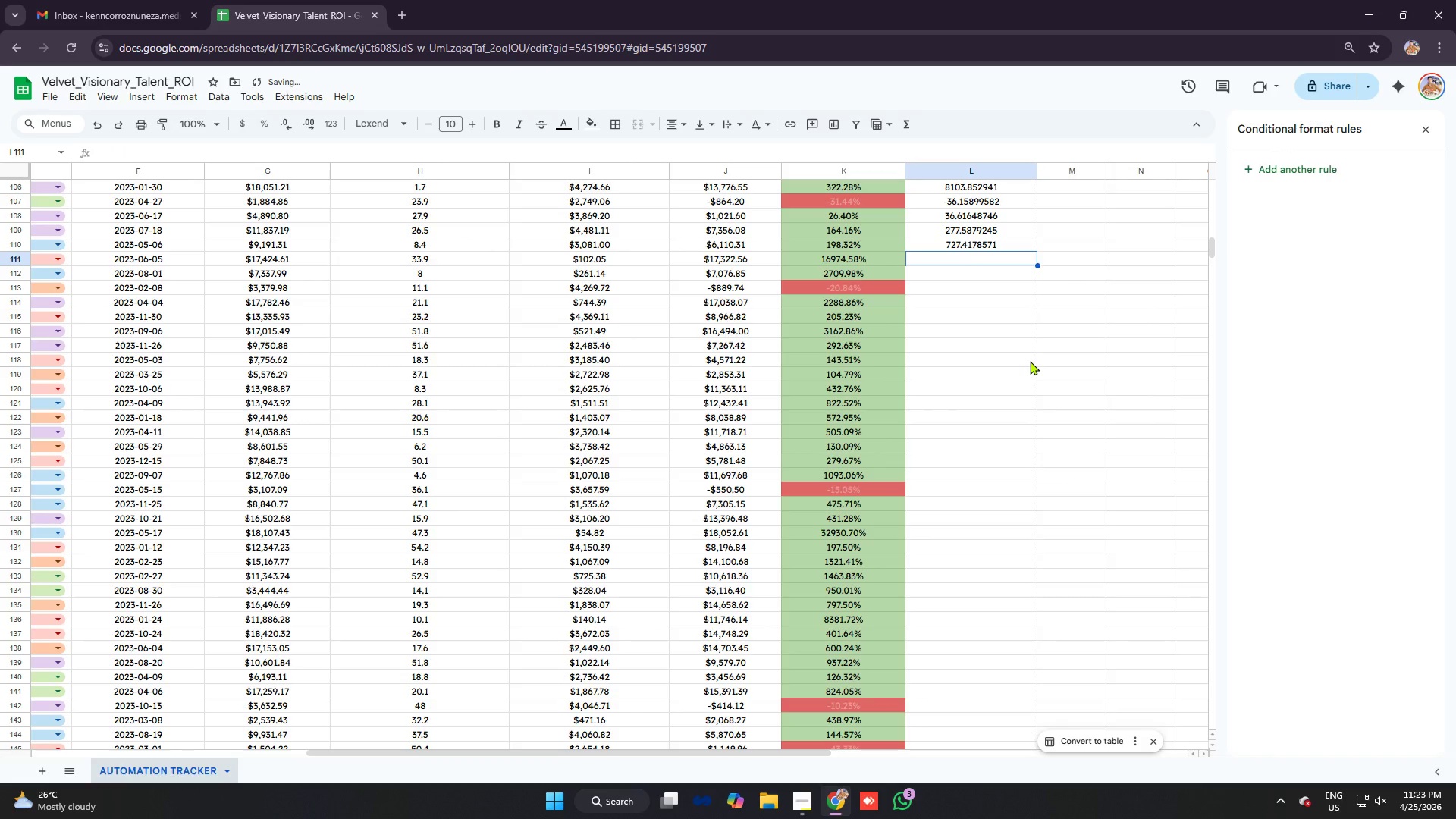 
type(=ifer)
key(Tab)
type(j111/j)
key(Backspace)
type(h111)
 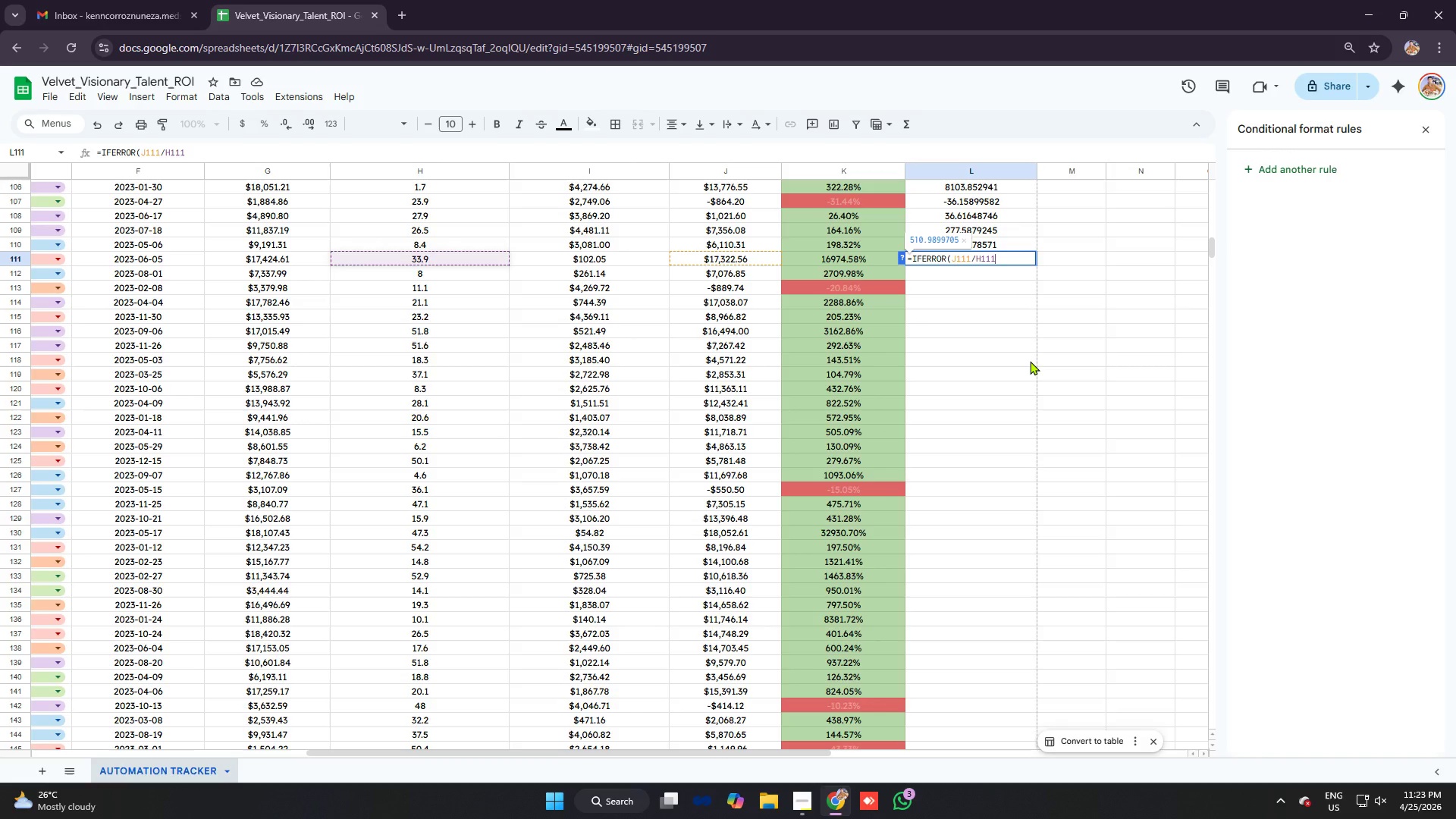 
key(Control+ControlLeft)
 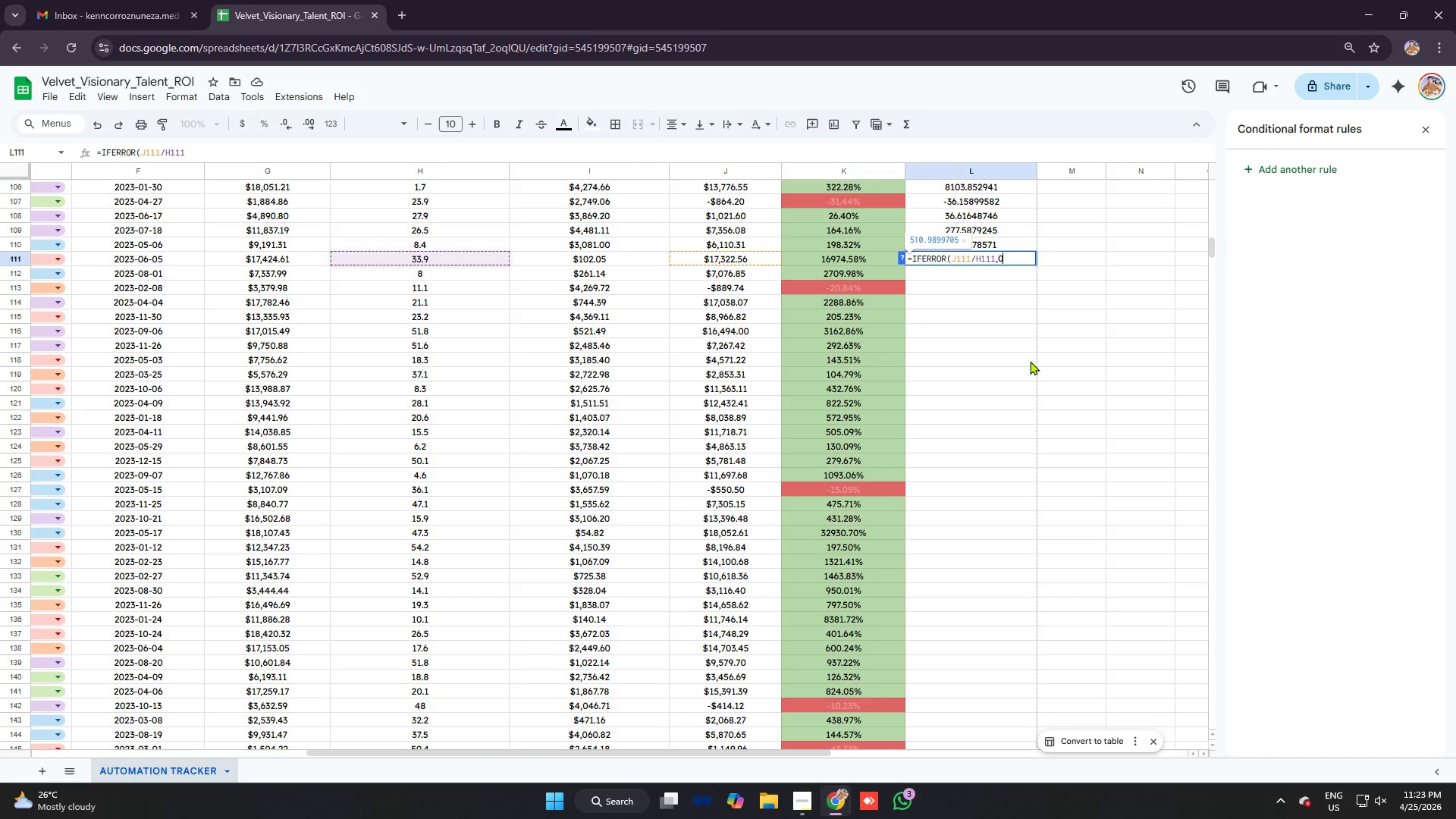 
key(Control+V)
 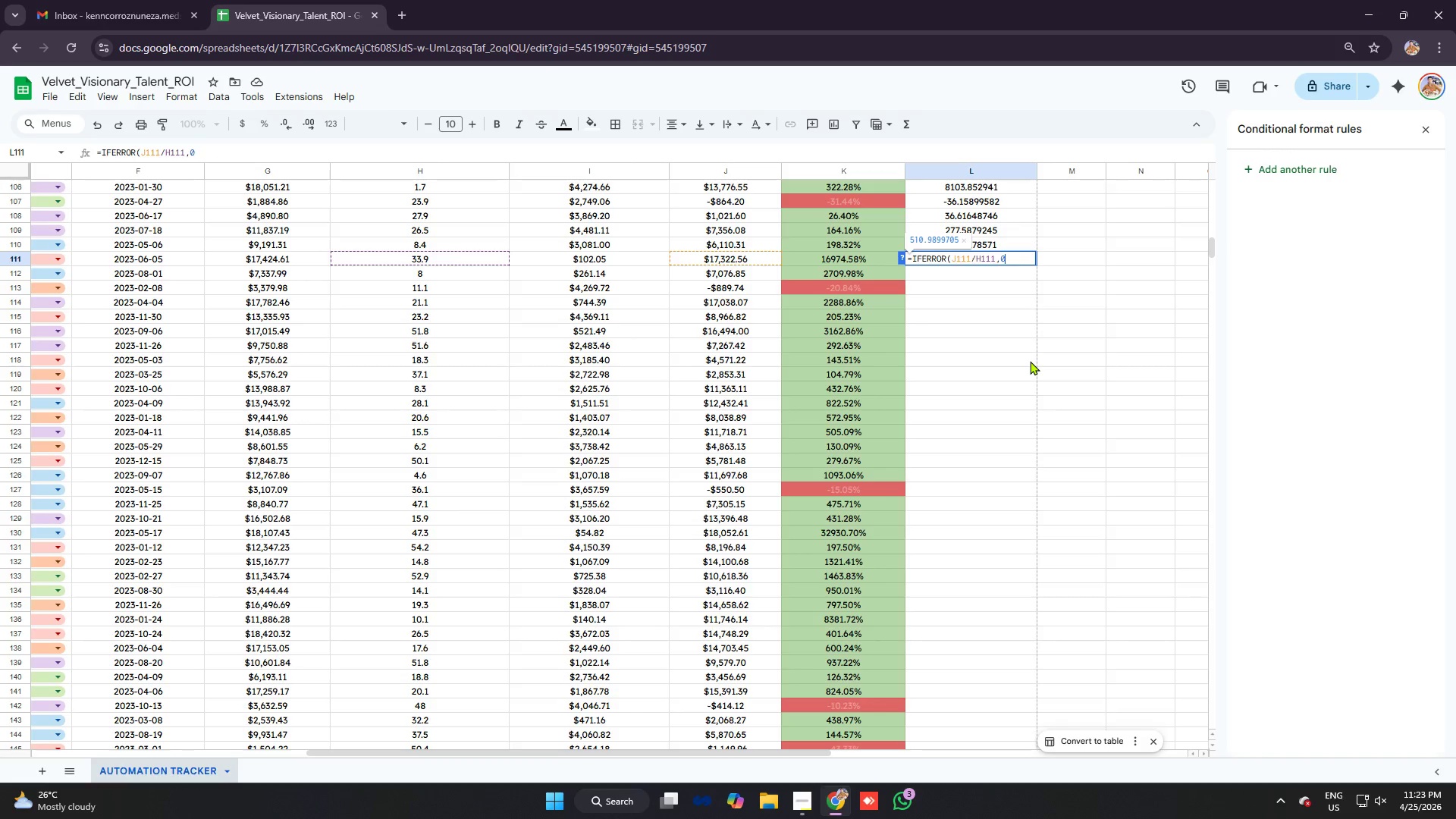 
key(Enter)
 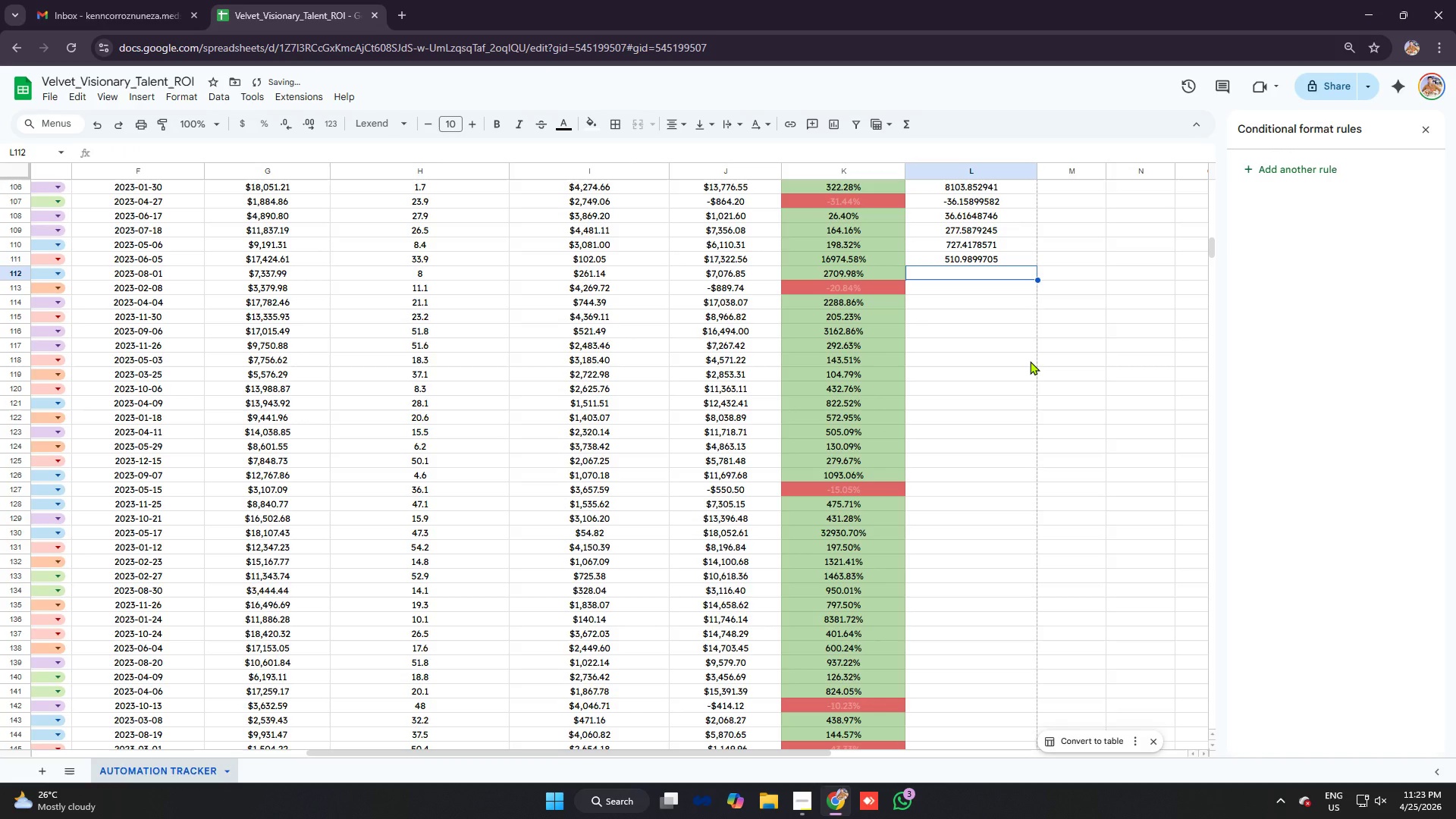 
type(=ifer)
key(Tab)
type(j112/h112)
 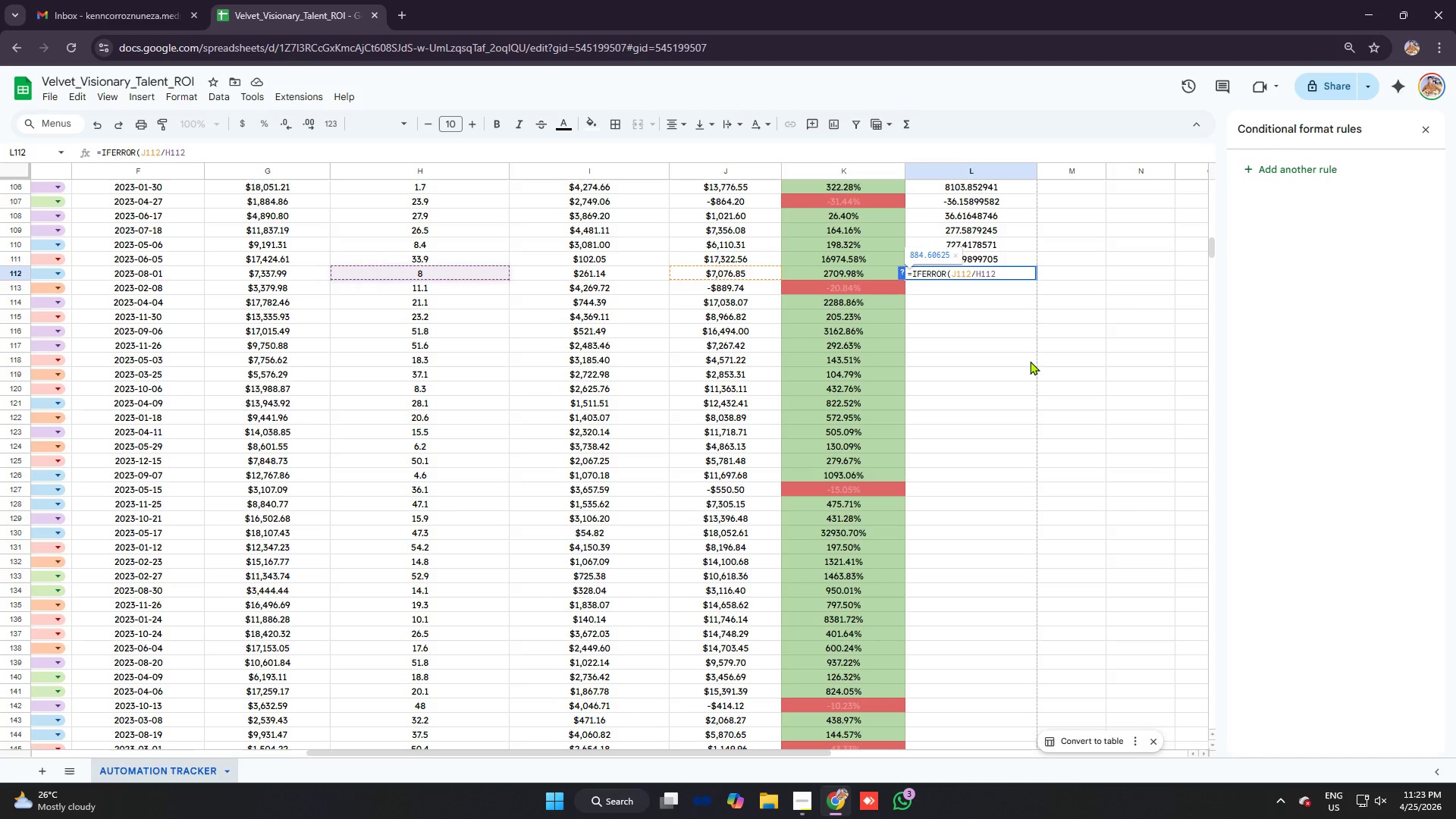 
key(Control+ControlLeft)
 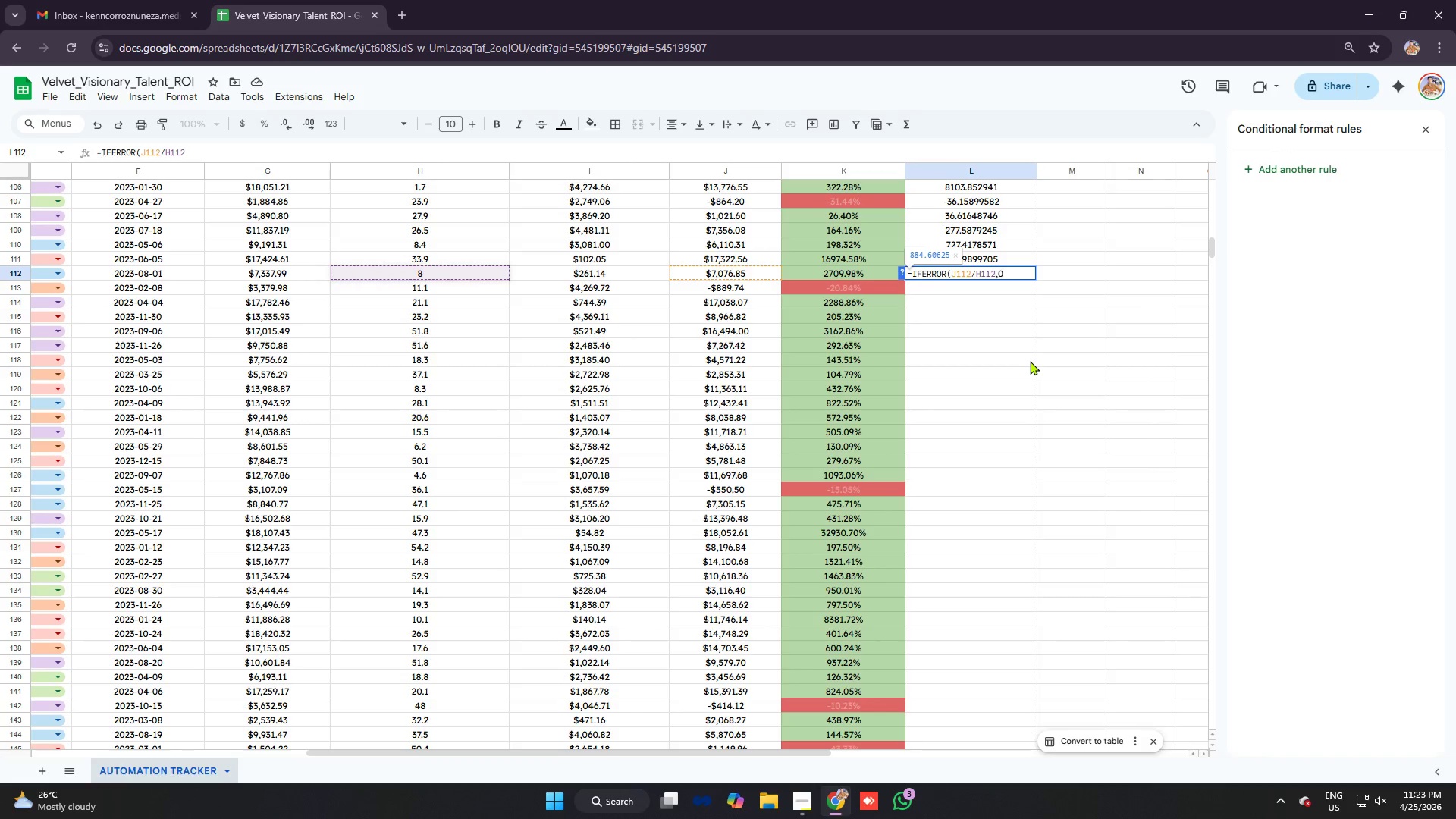 
key(Control+V)
 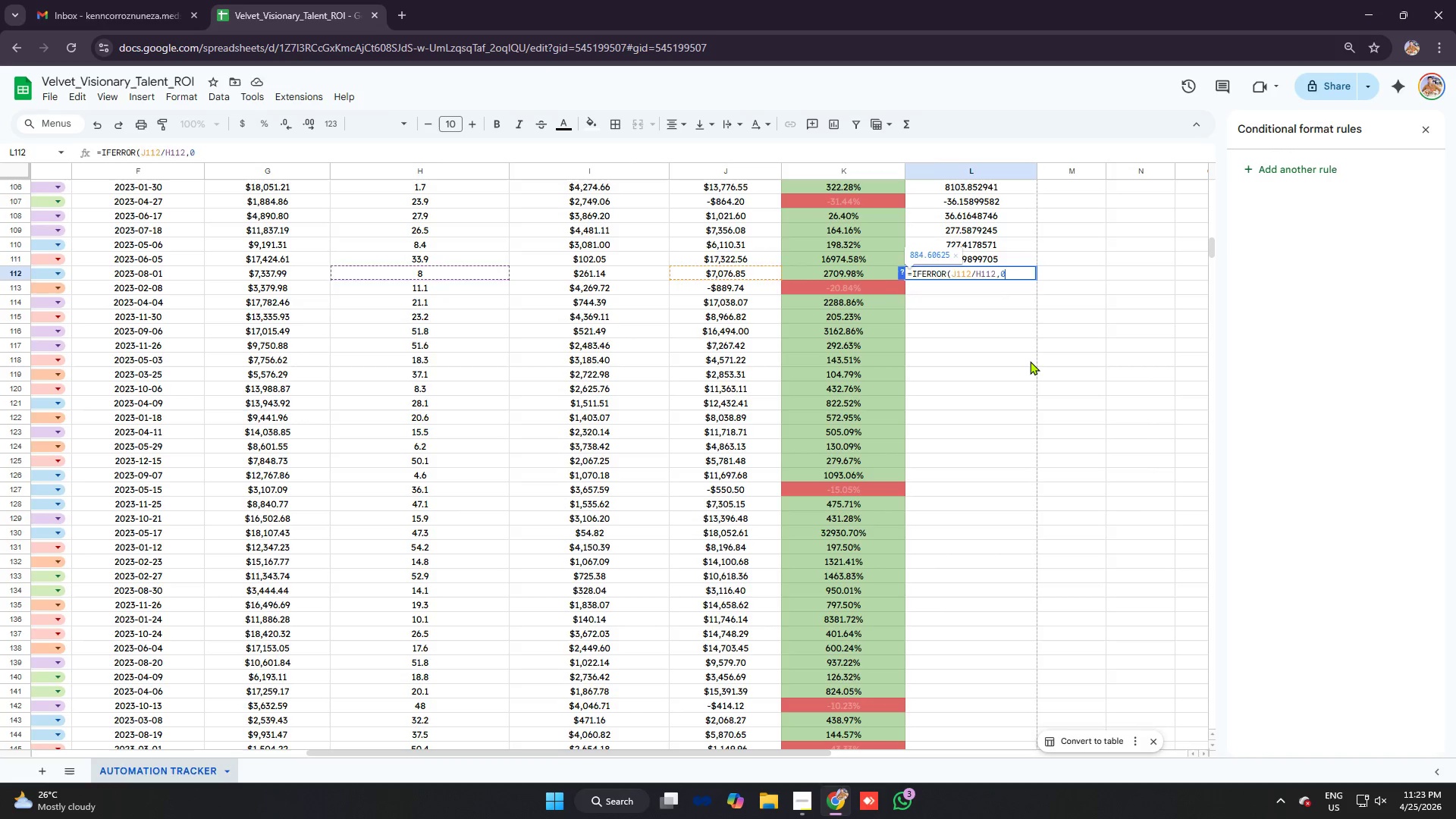 
key(Enter)
 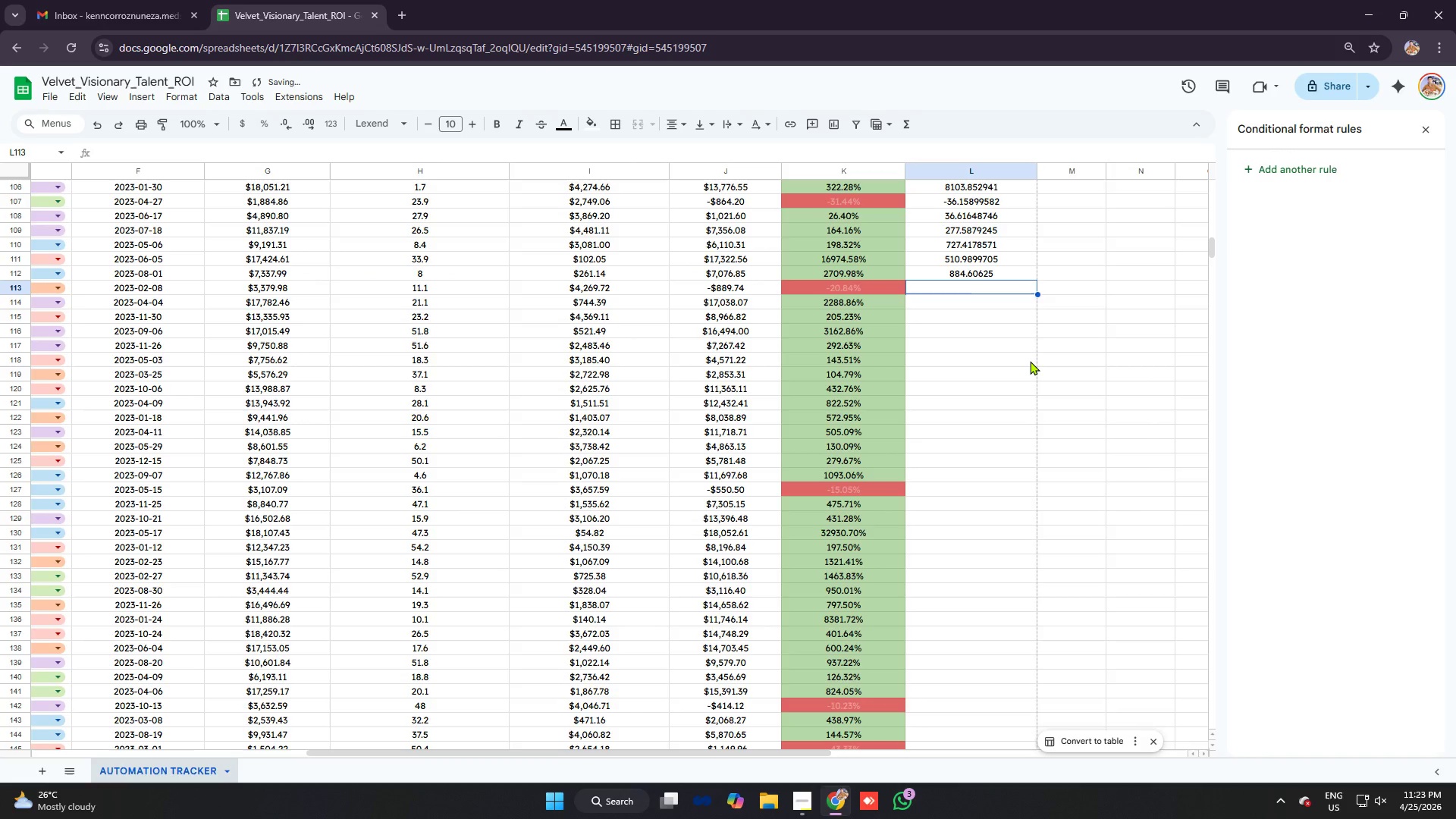 
type(=ifer)
key(Tab)
type(j113/h113)
 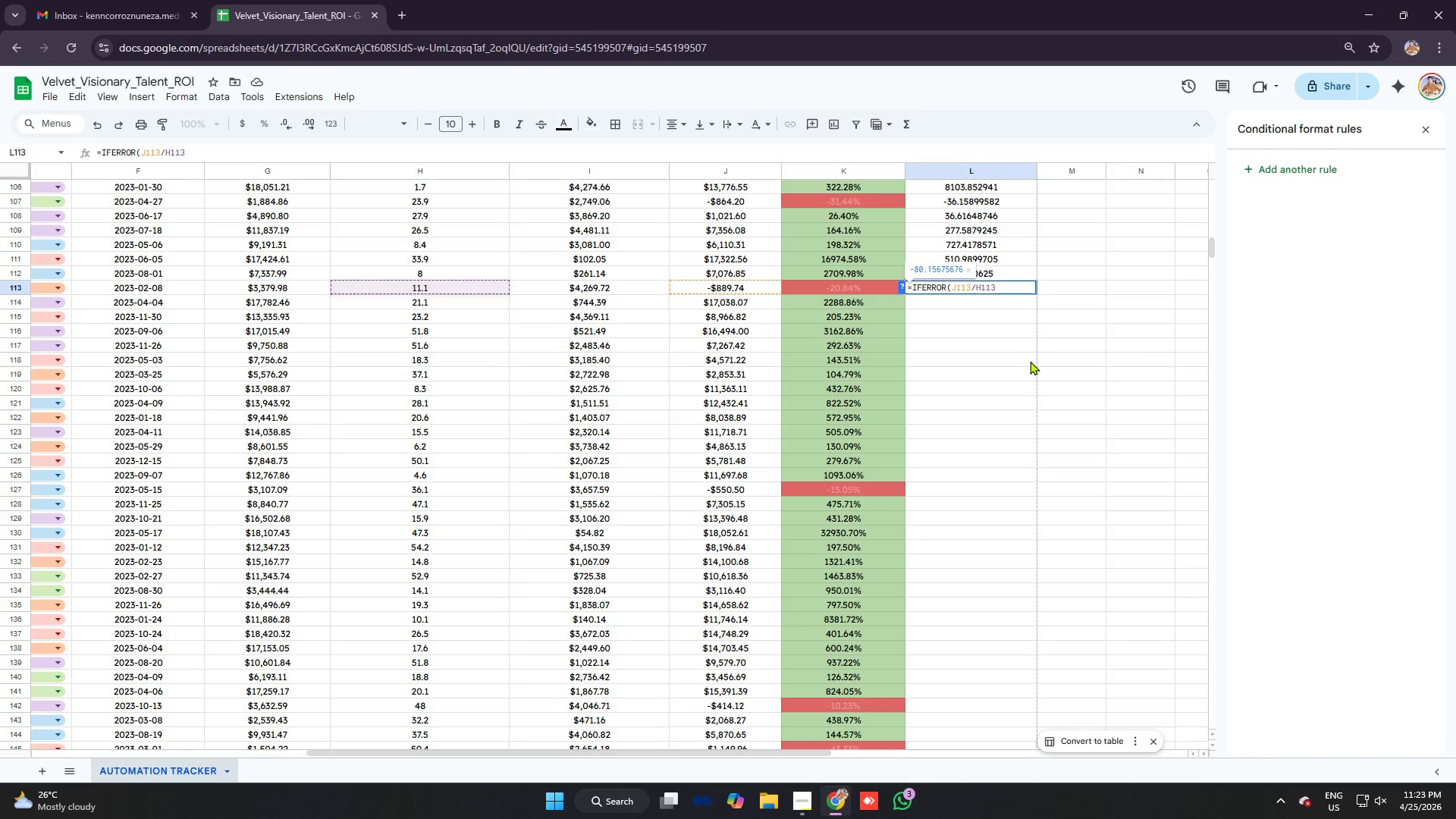 
key(Control+ControlLeft)
 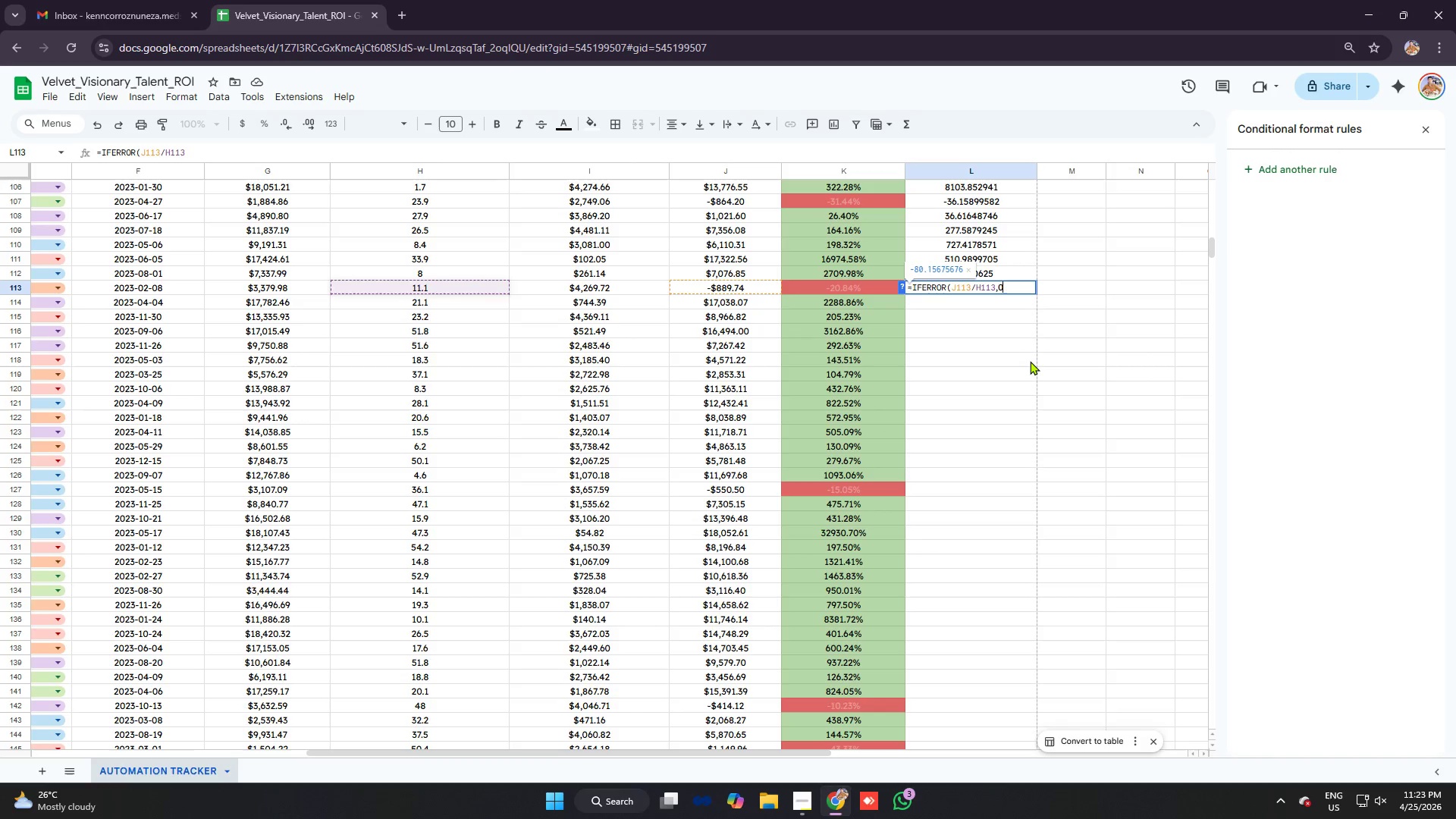 
key(Control+V)
 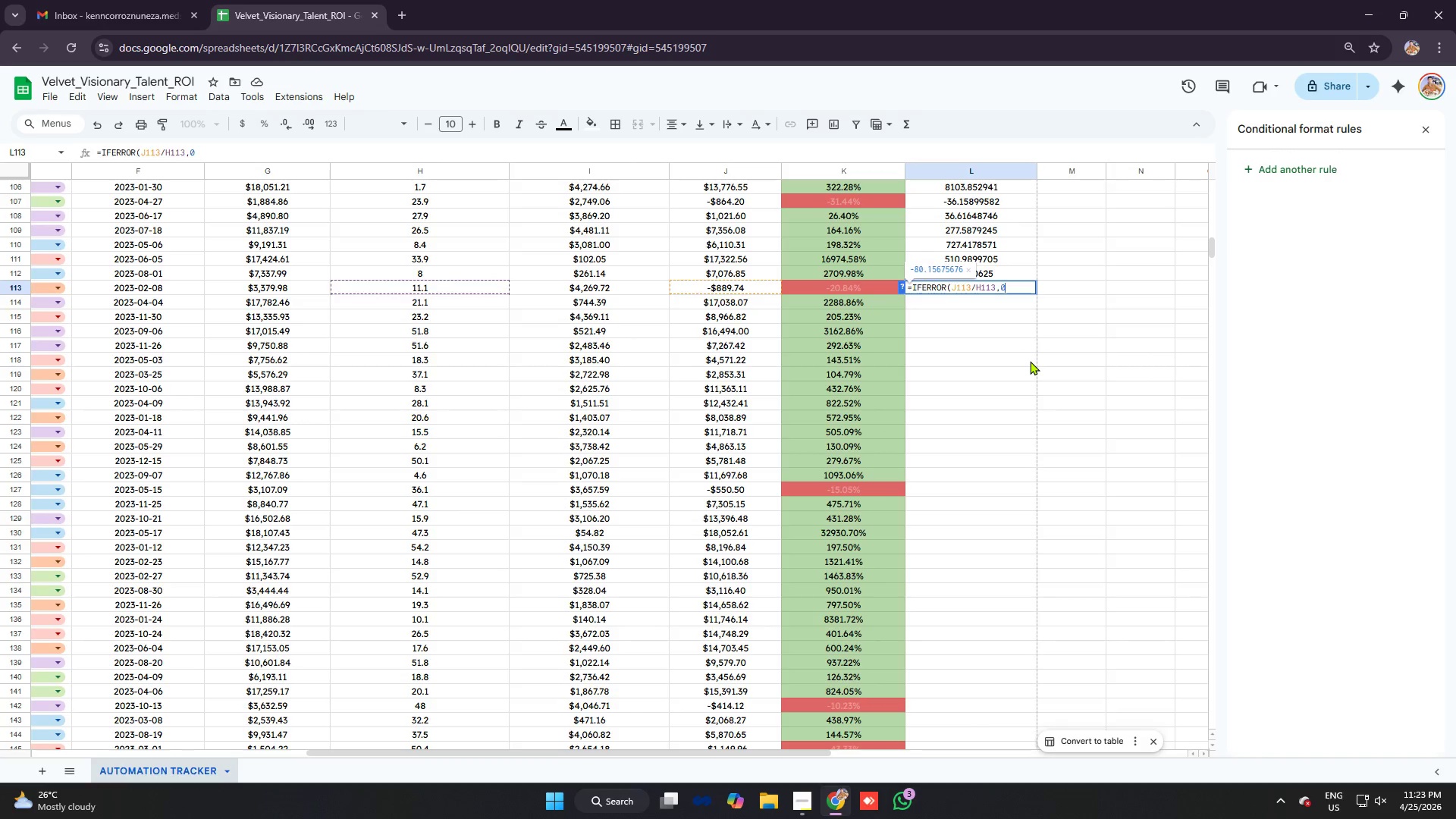 
key(Enter)
 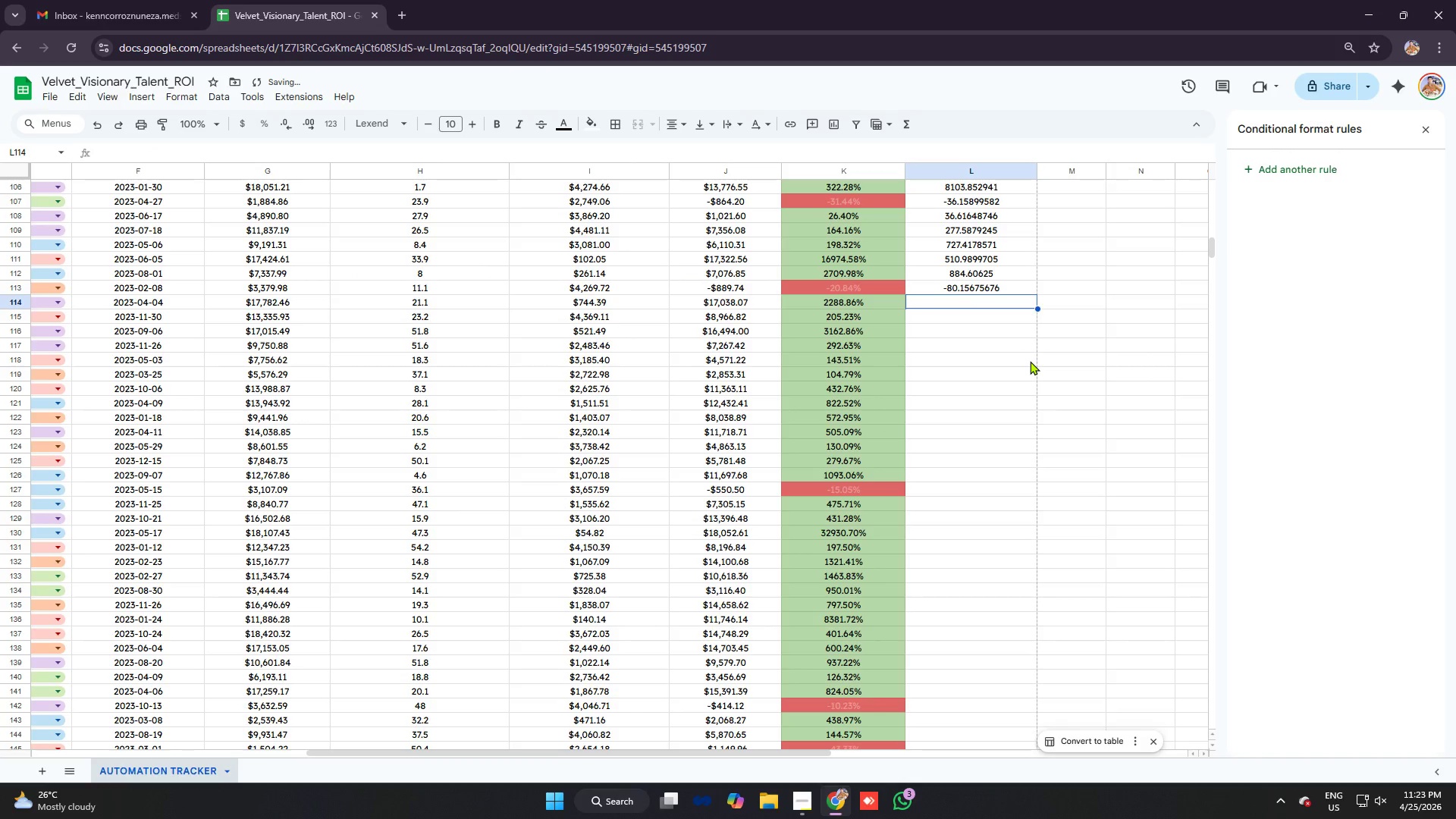 
type(=ifer)
key(Tab)
type(j114/h114)
 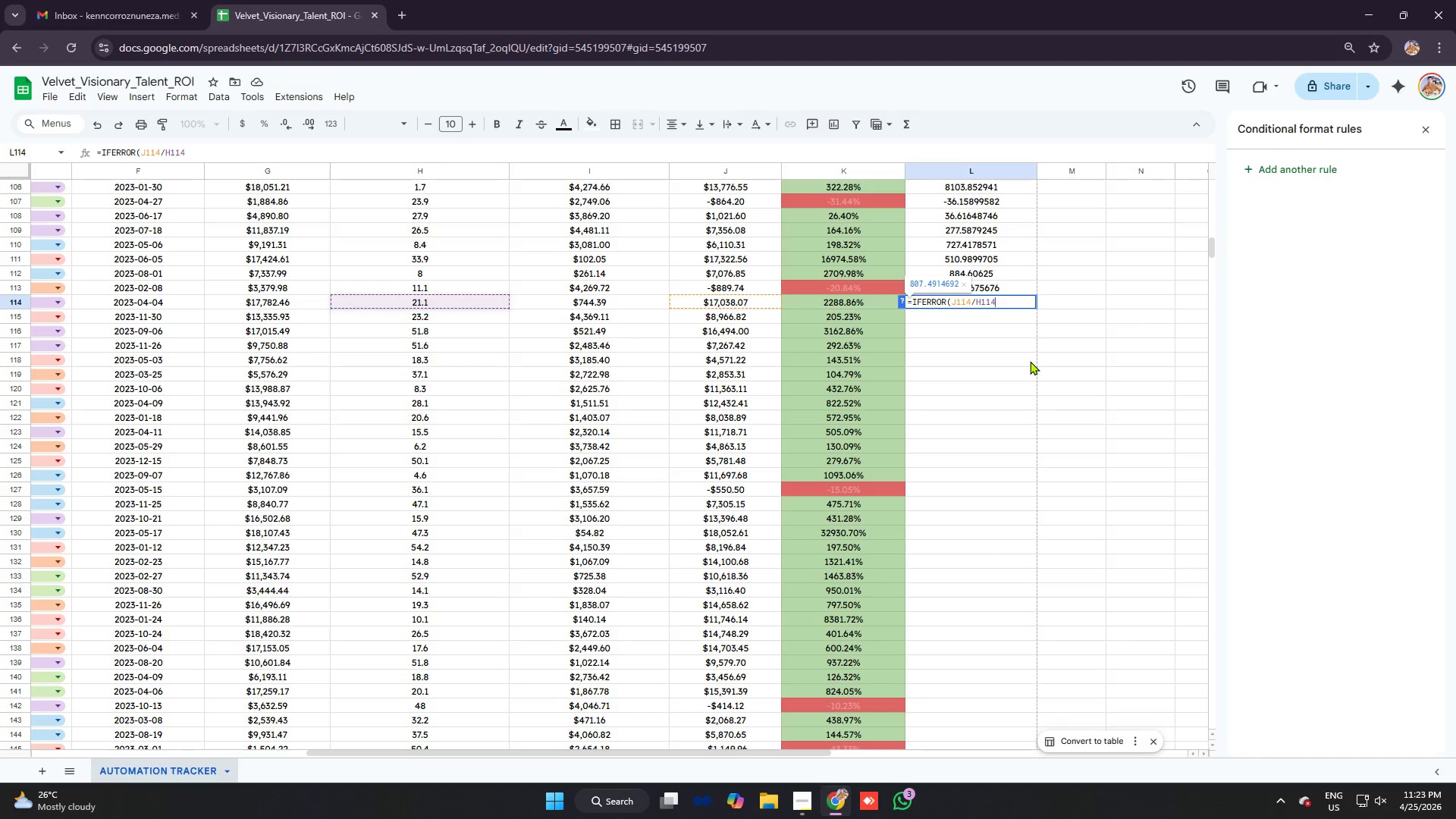 
key(Control+ControlLeft)
 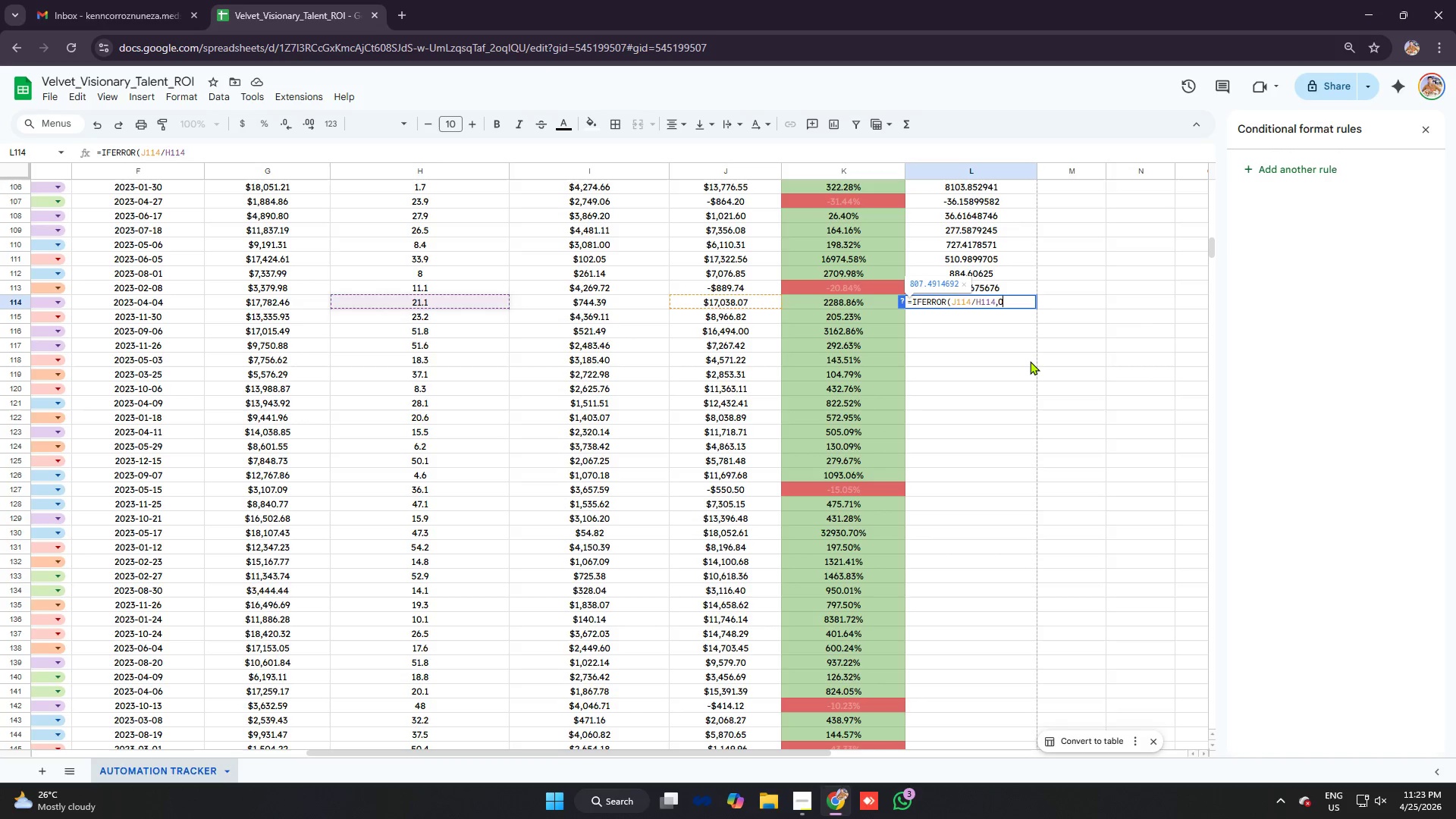 
key(Control+V)
 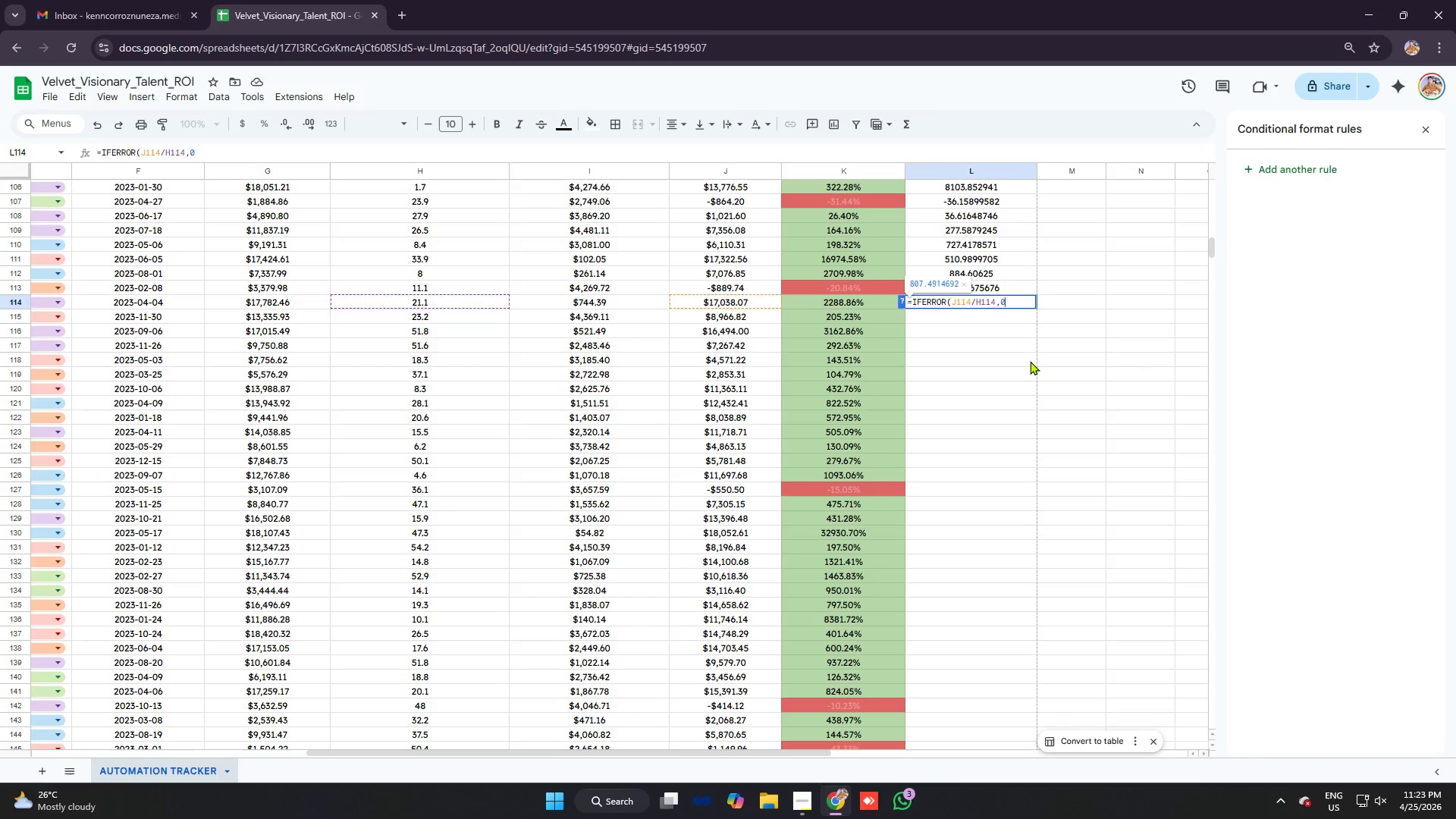 
key(Enter)
 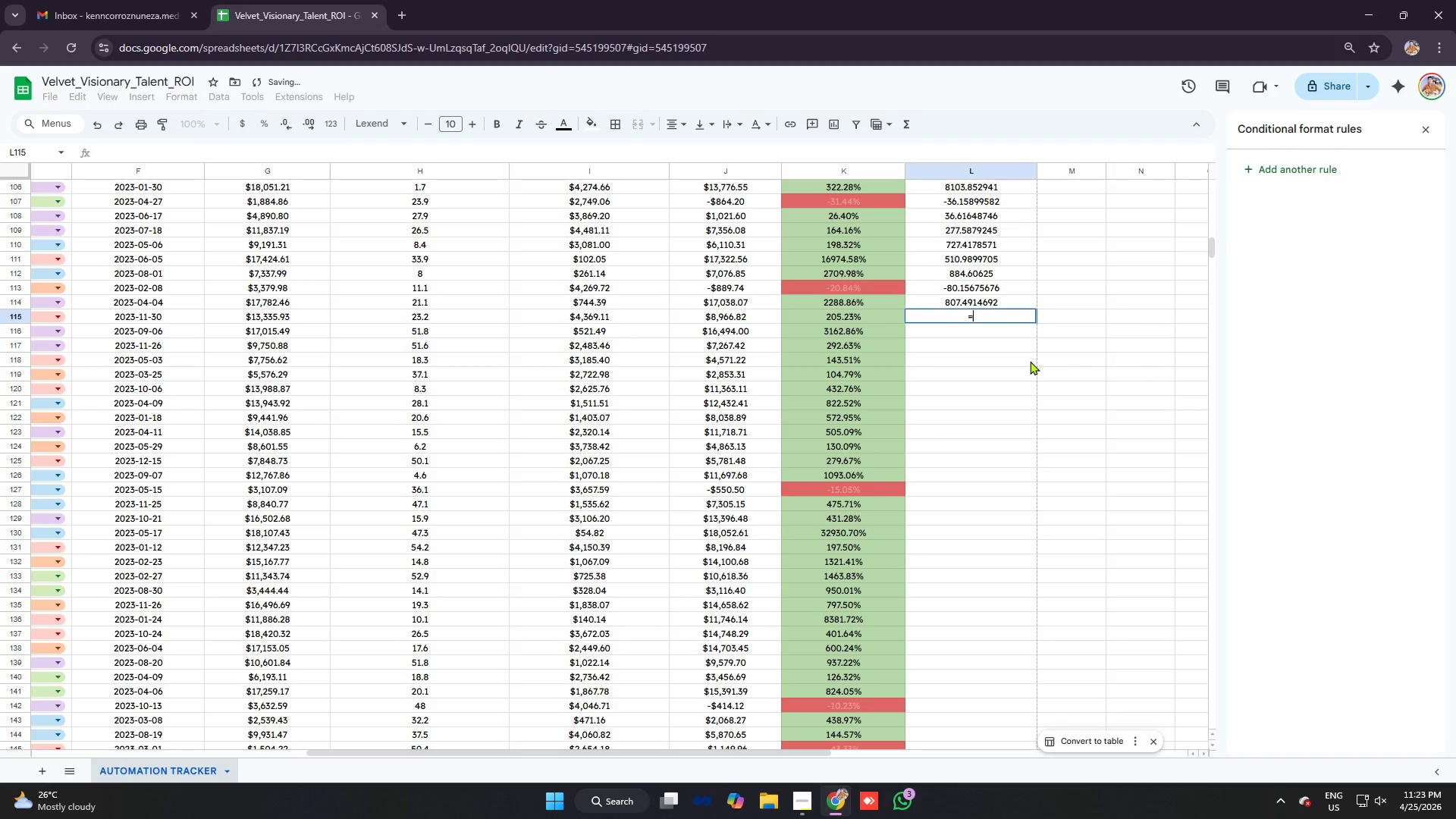 
type(=ifer)
key(Tab)
type(j115.)
key(Backspace)
type(/h115)
 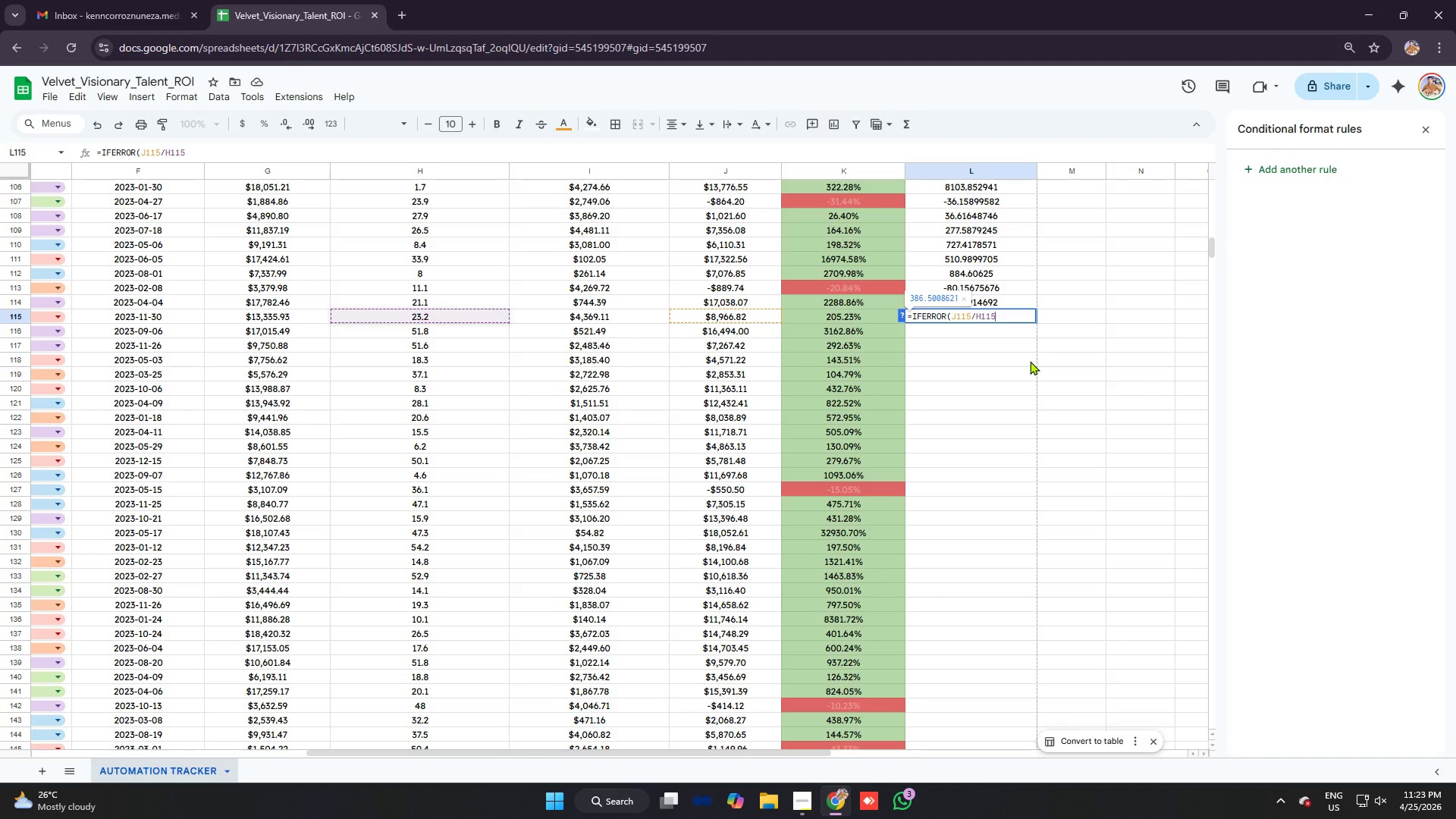 
key(Control+V)
 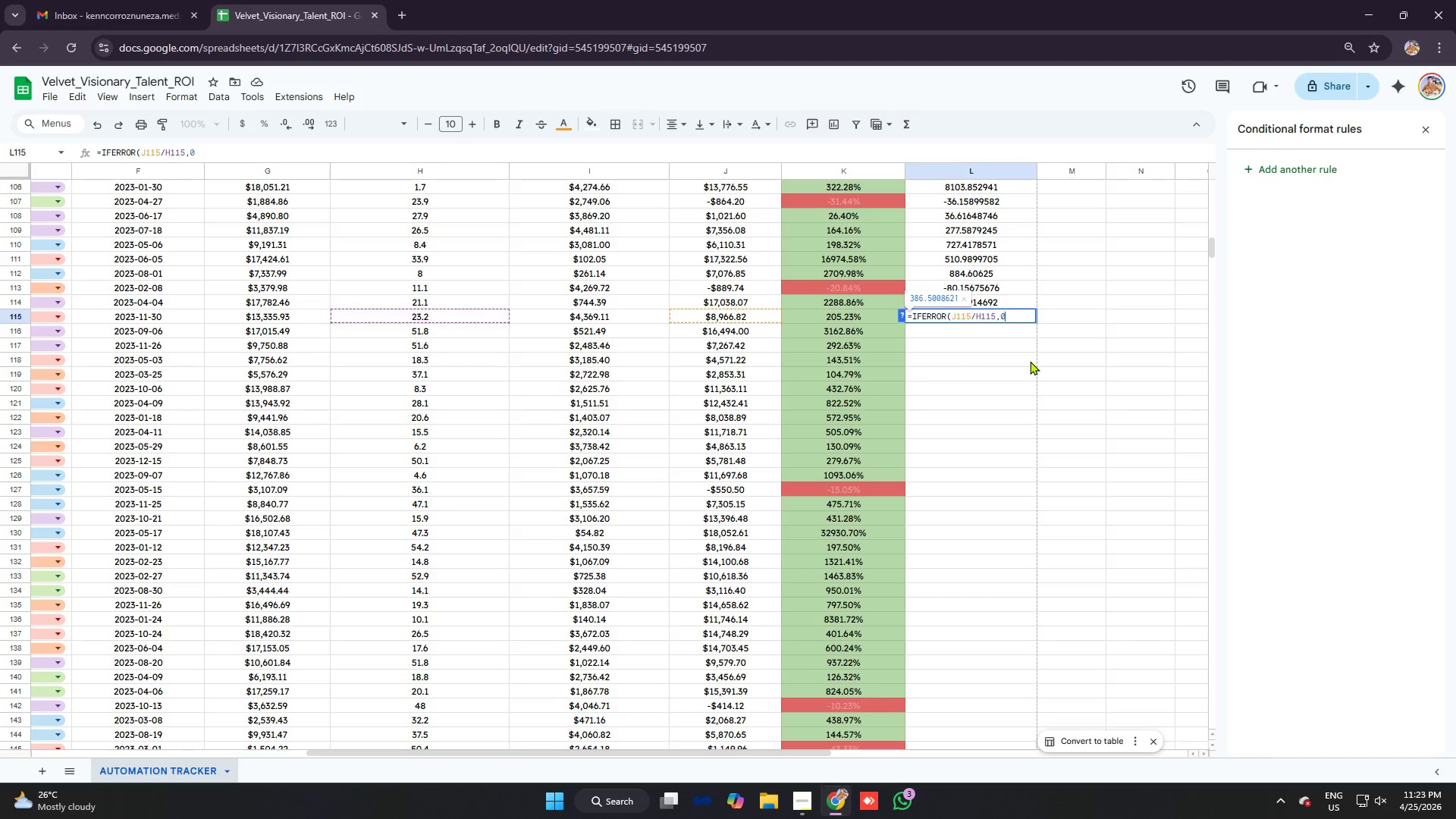 
key(Enter)
 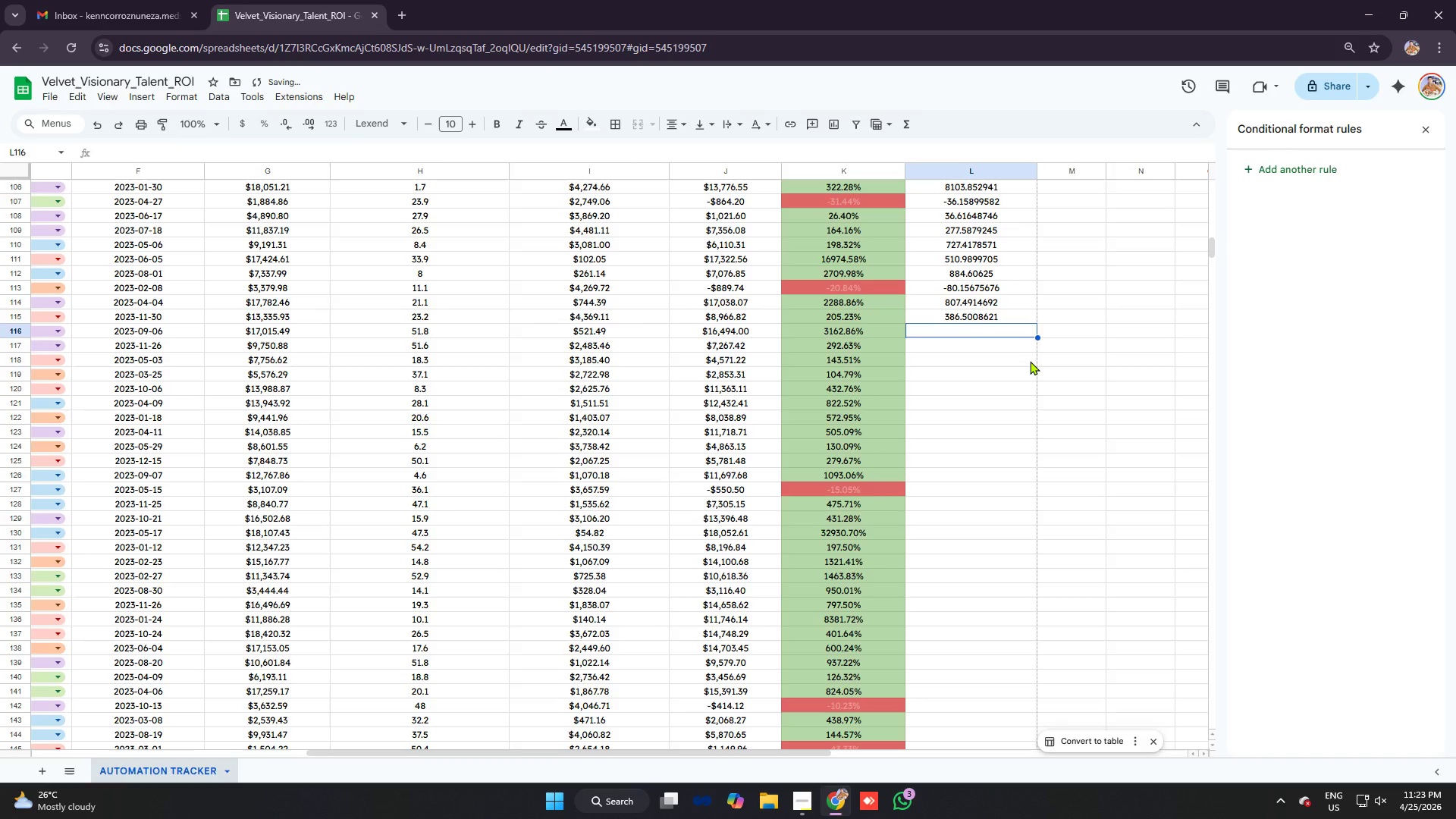 
type(=ifer)
key(Tab)
type(j116/h116)
 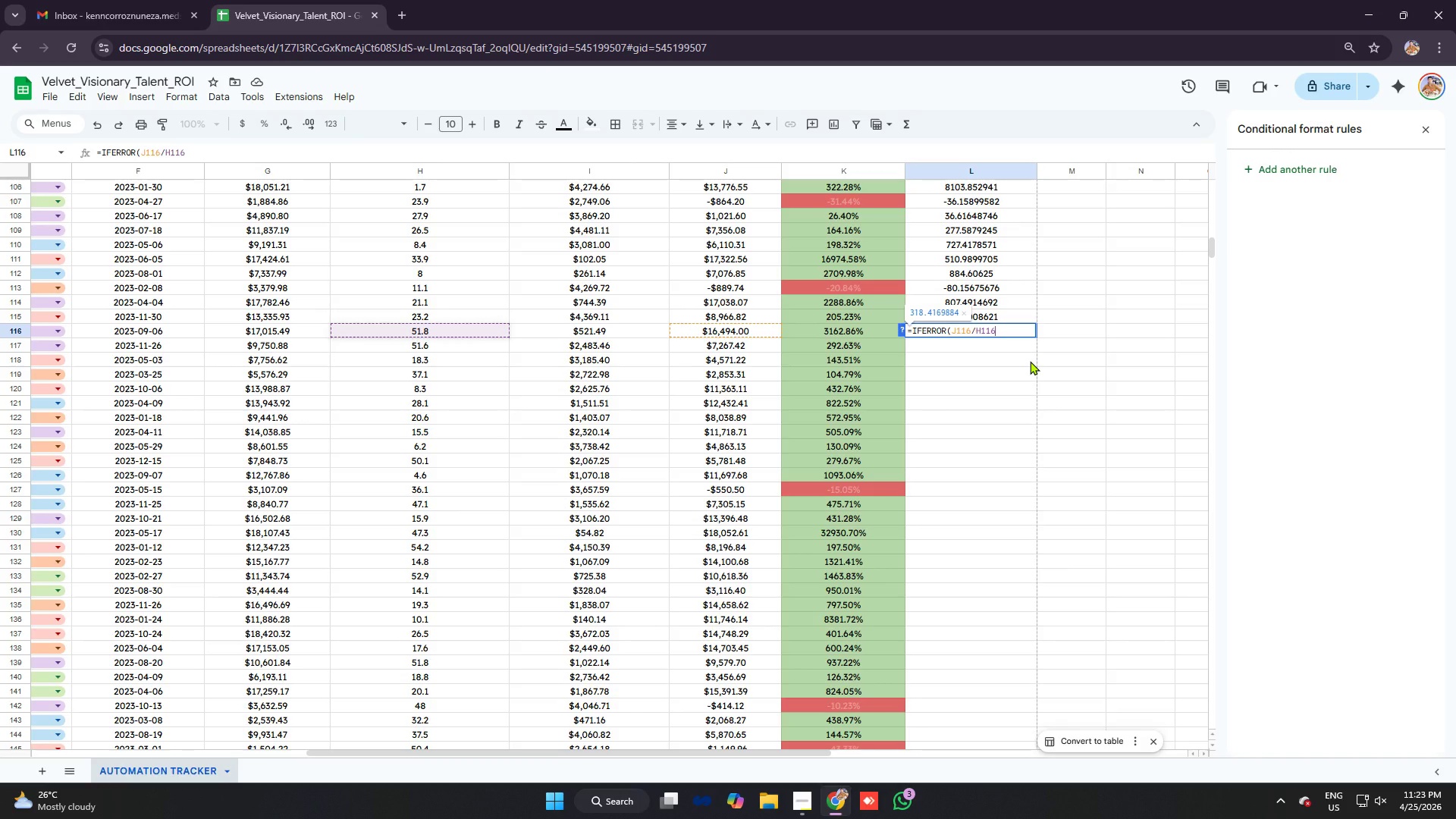 
key(Control+ControlLeft)
 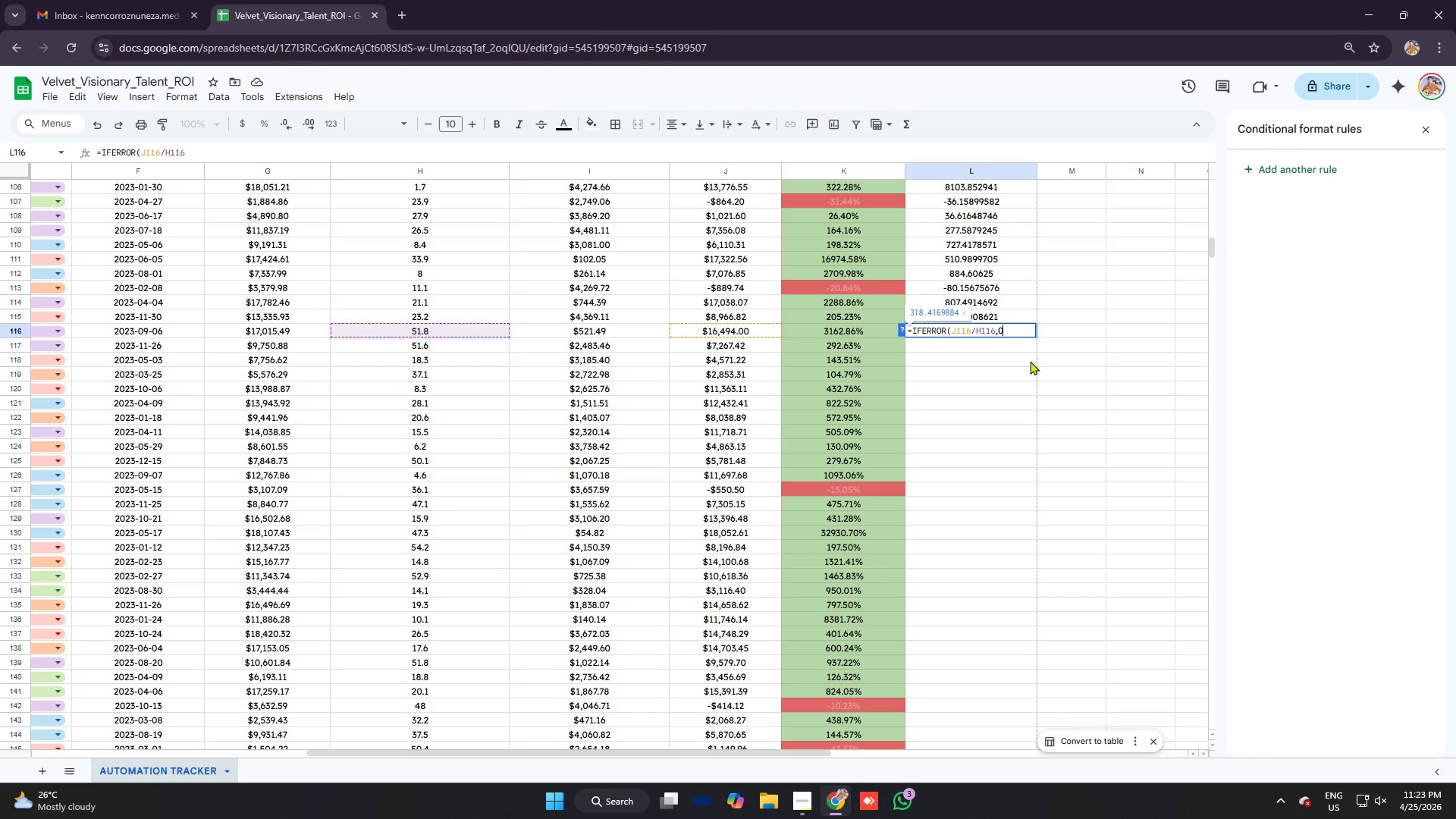 
key(Control+V)
 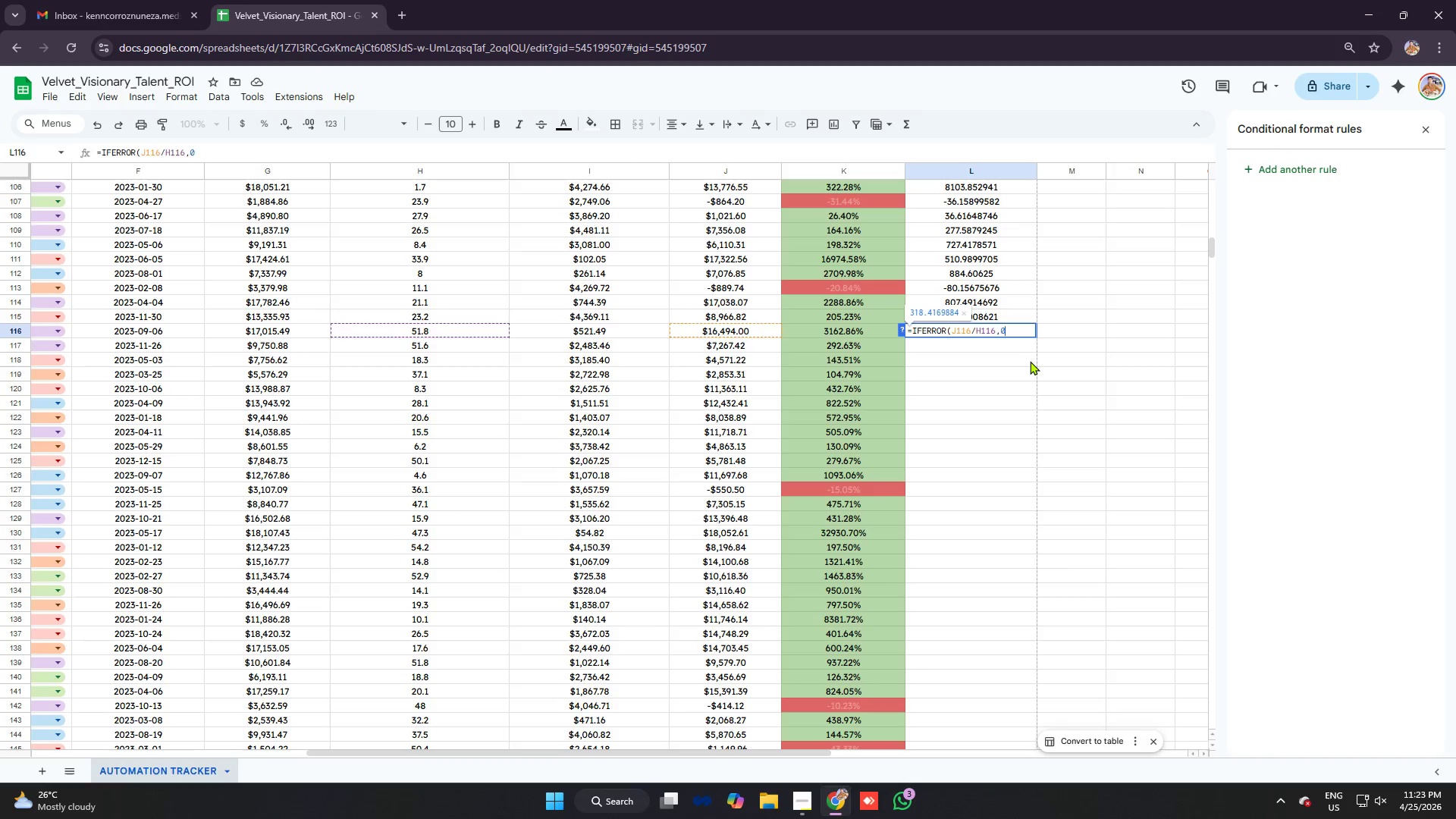 
key(Enter)
 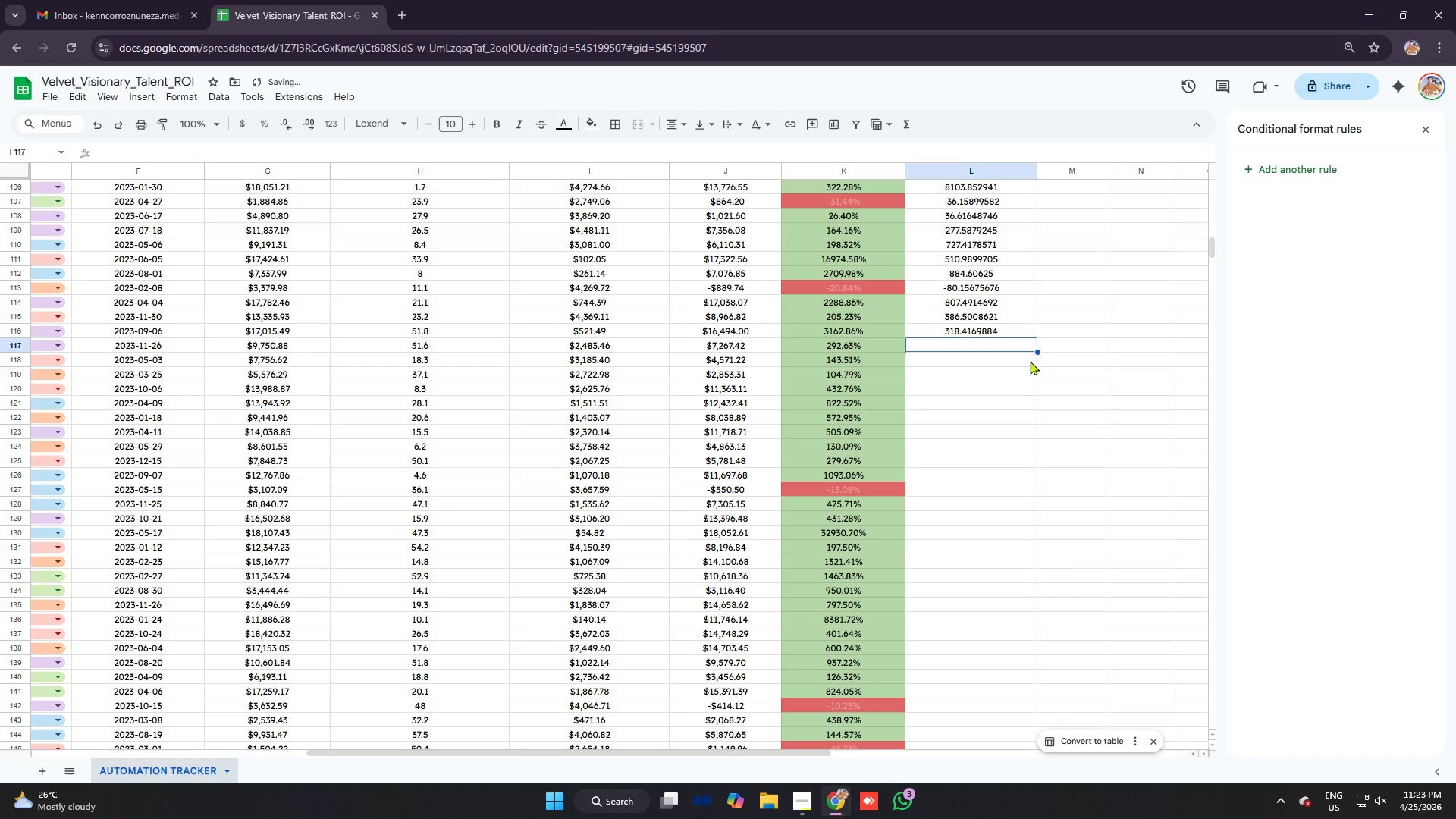 
type(=ifer)
key(Tab)
type(j117/h117)
 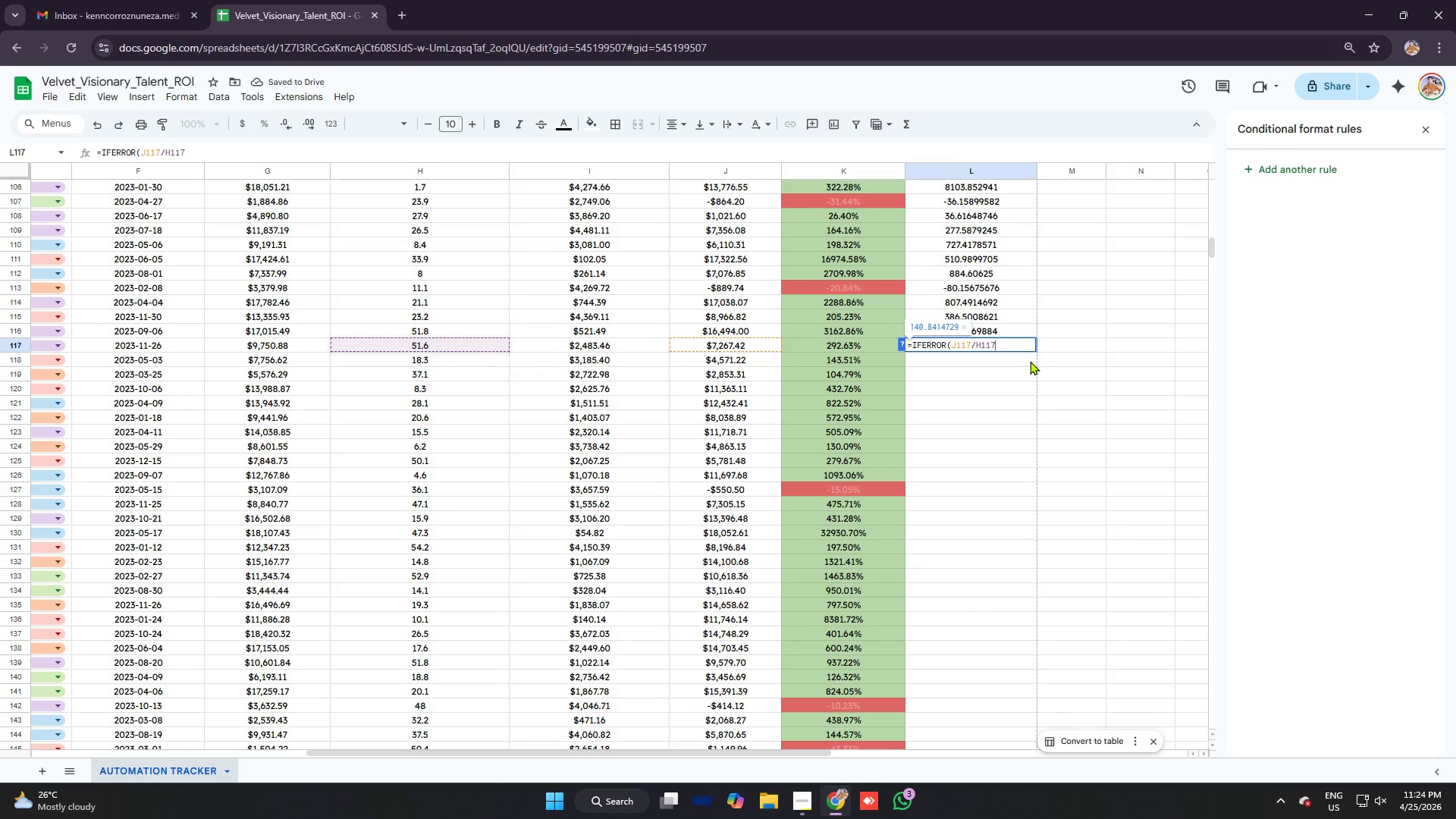 
key(Control+ControlLeft)
 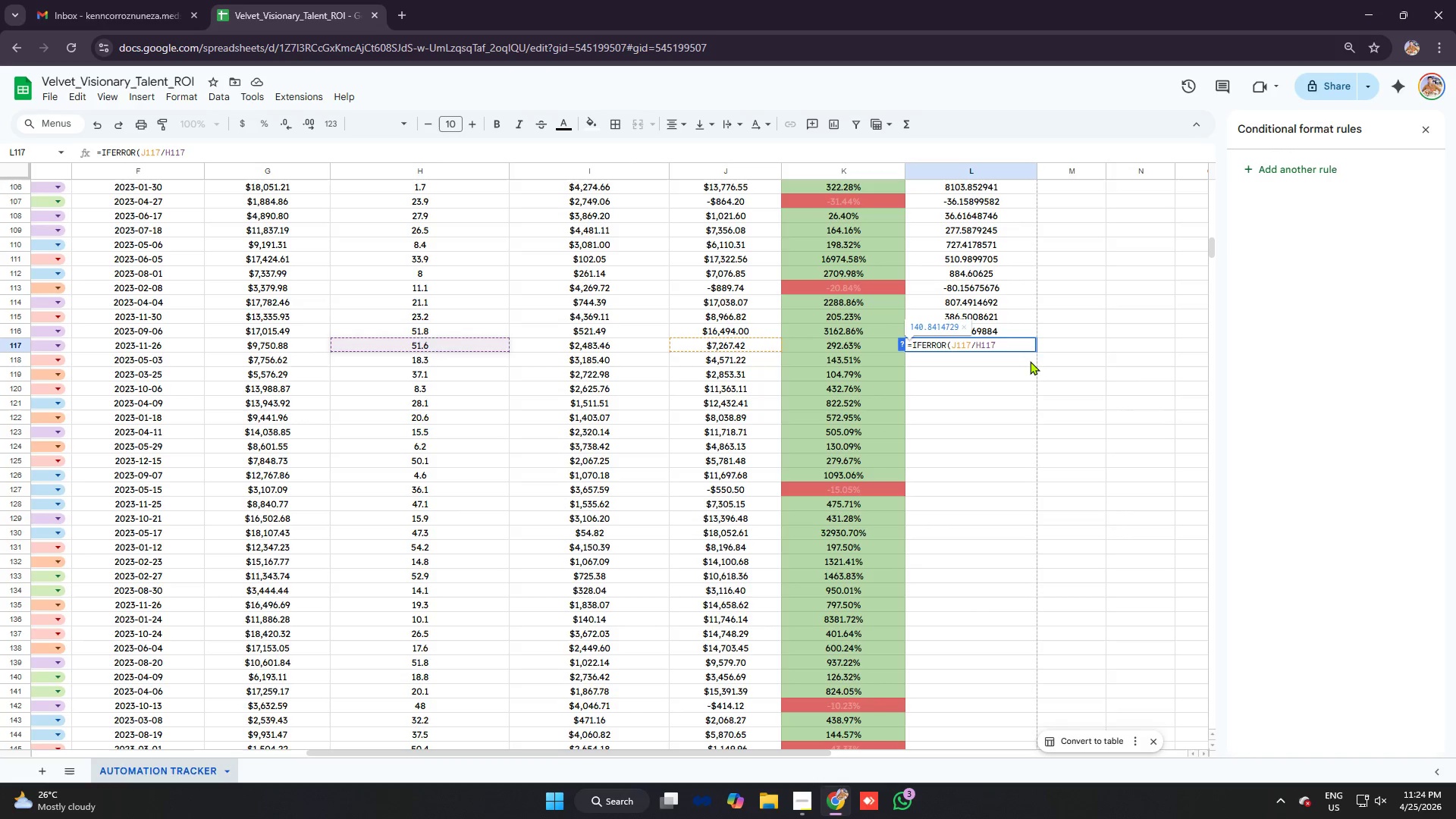 
key(Control+V)
 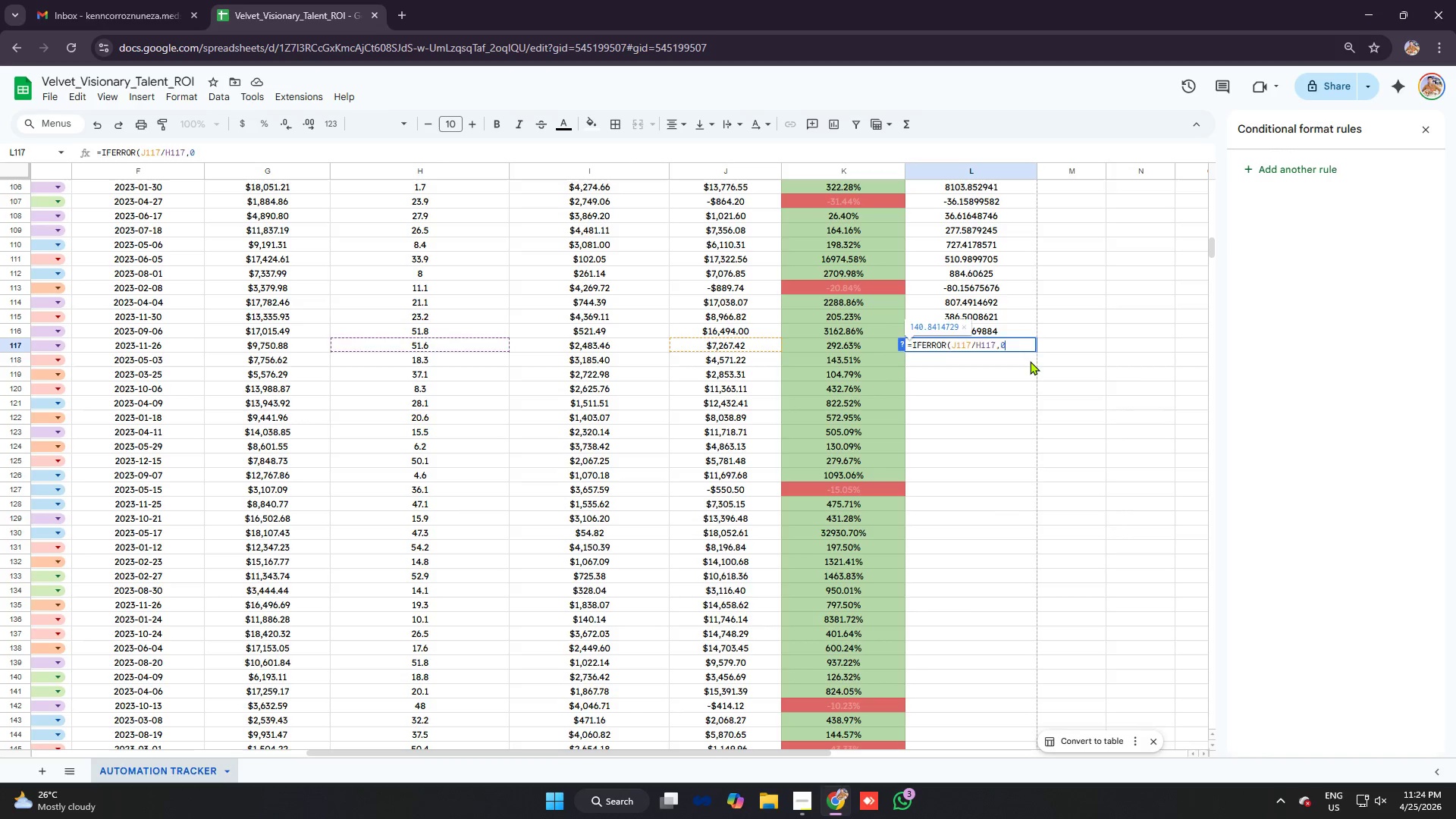 
key(Enter)
 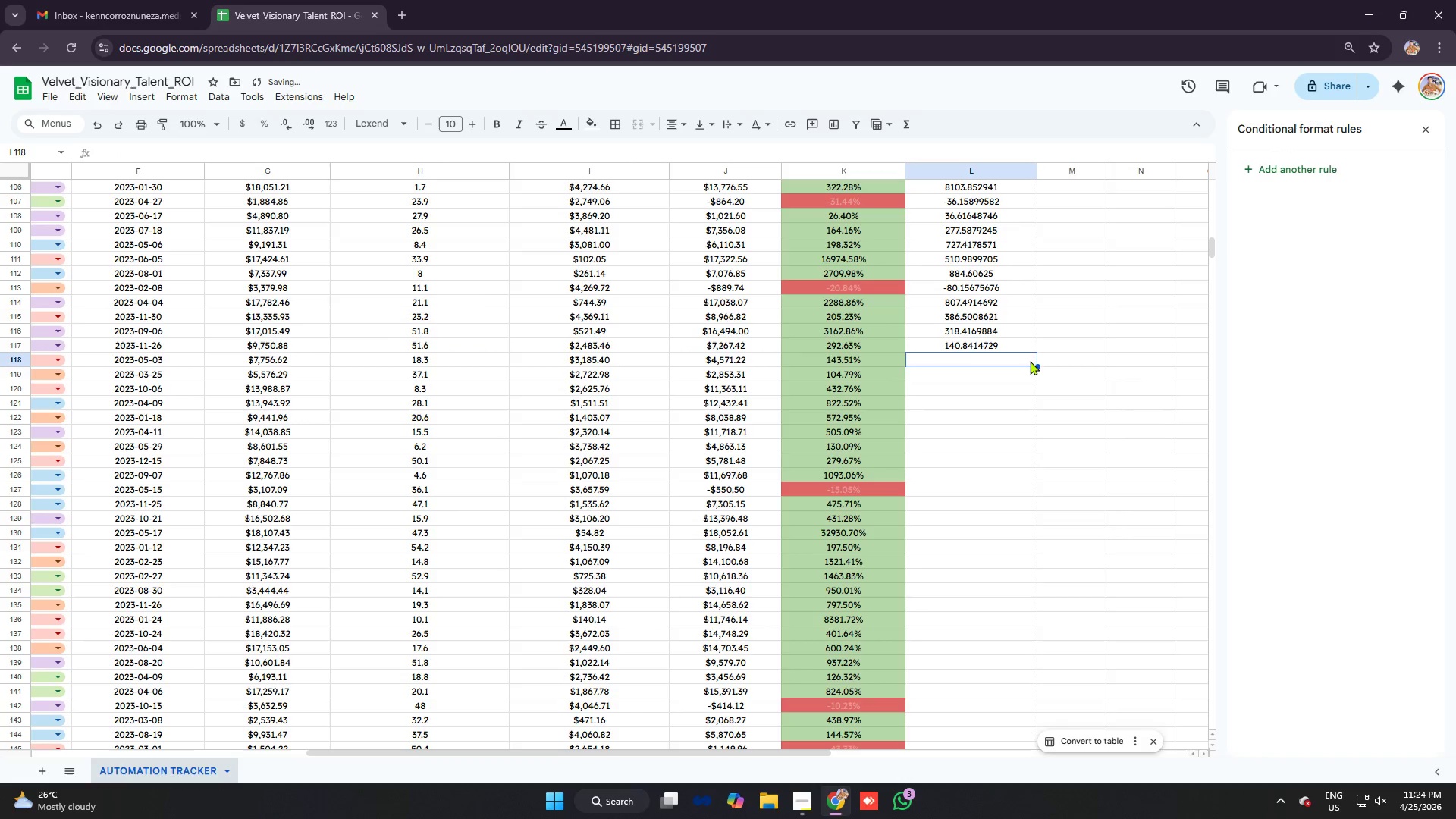 
type(=)
key(Backspace)
type(ifer)
key(Tab)
type(j118/h118)
 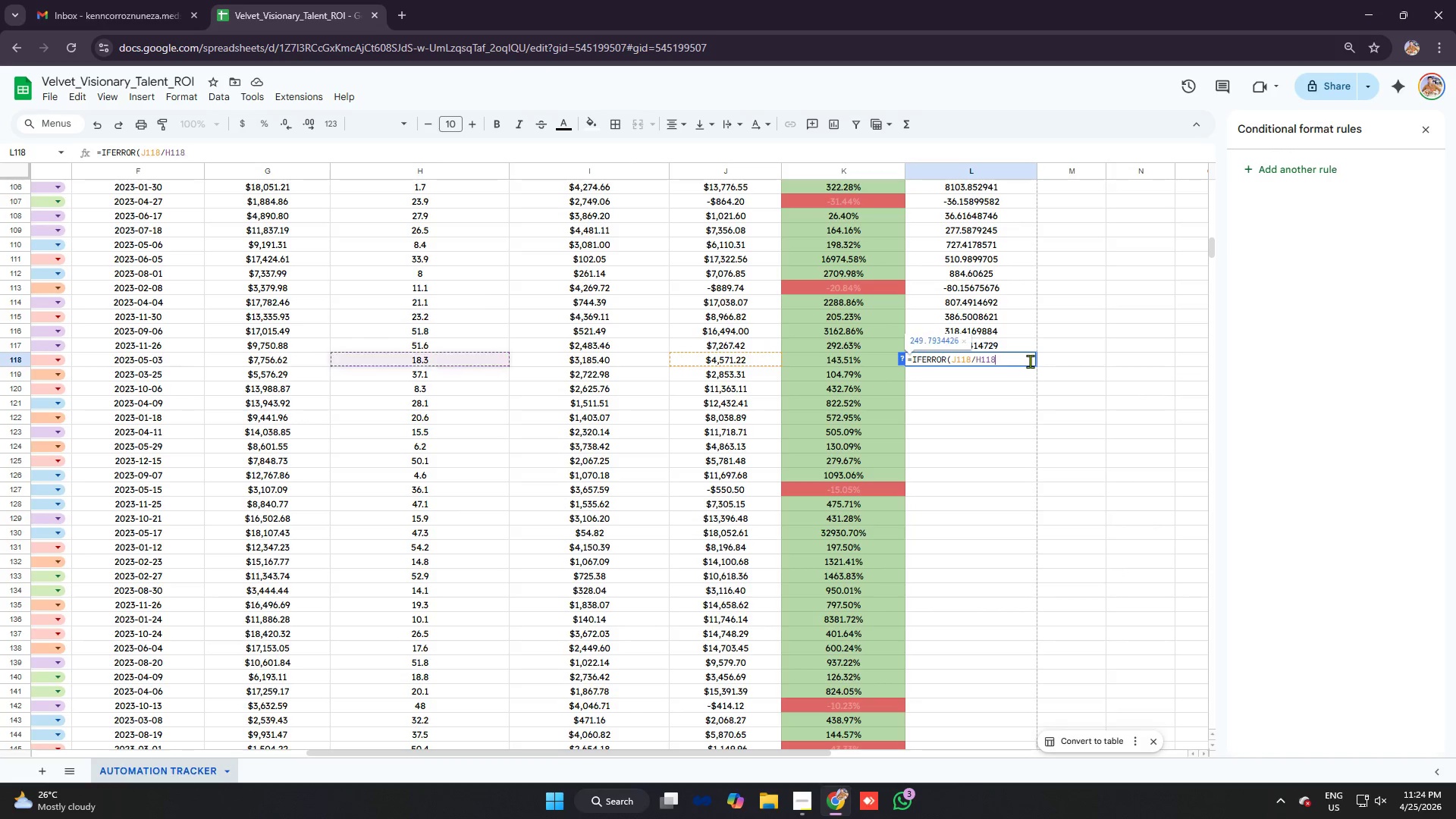 
key(Control+ControlLeft)
 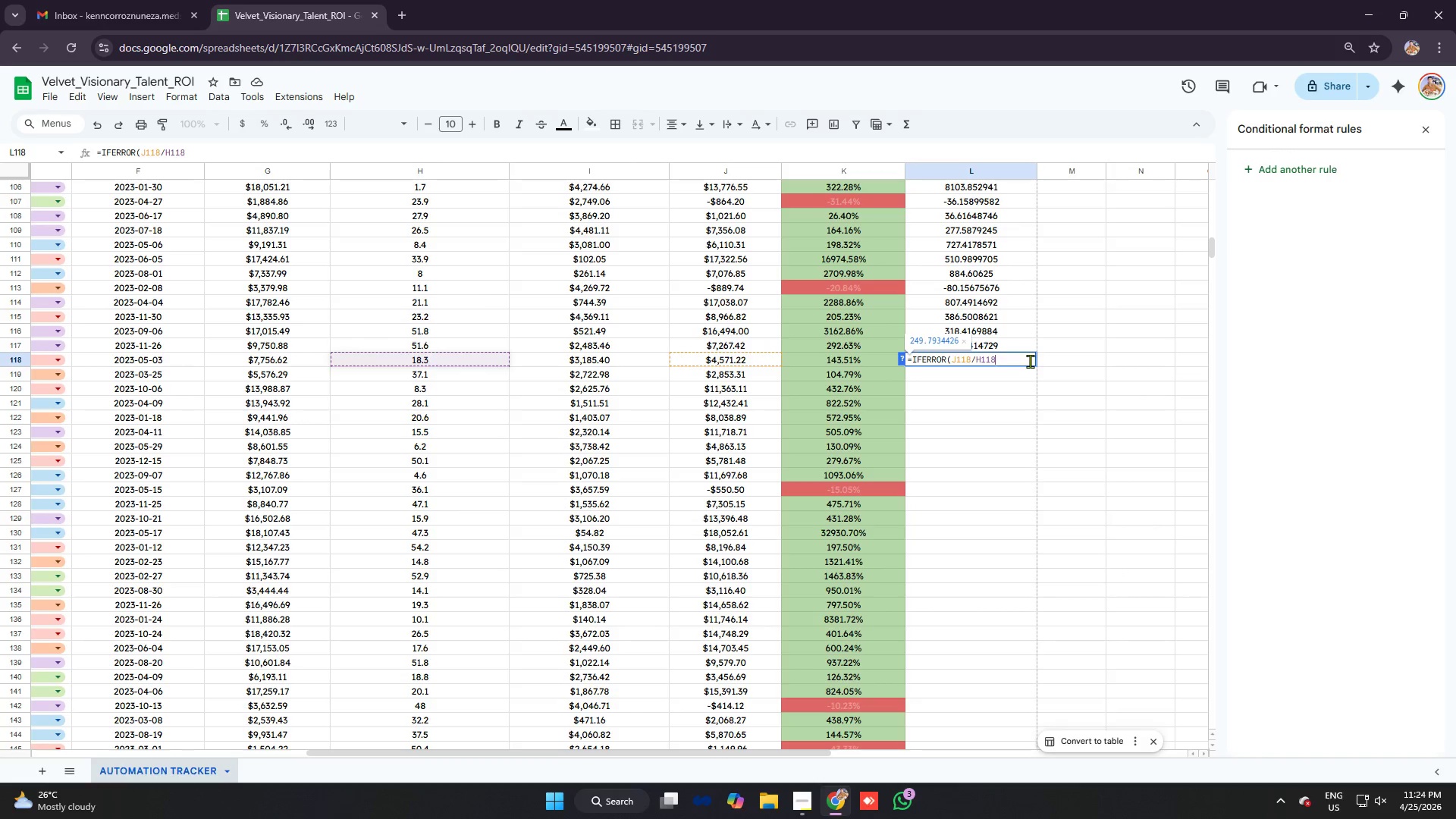 
key(Control+V)
 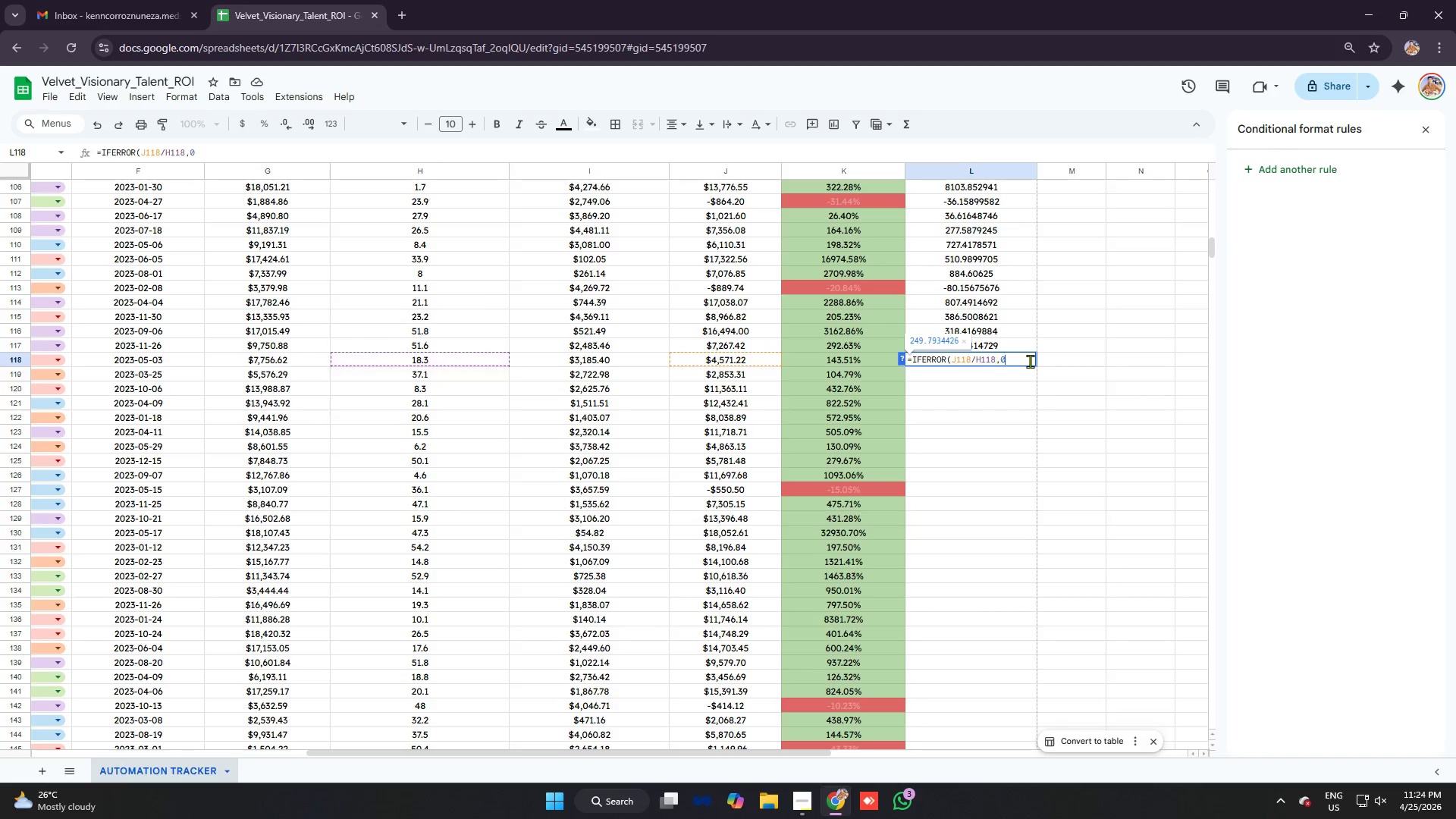 
key(Enter)
 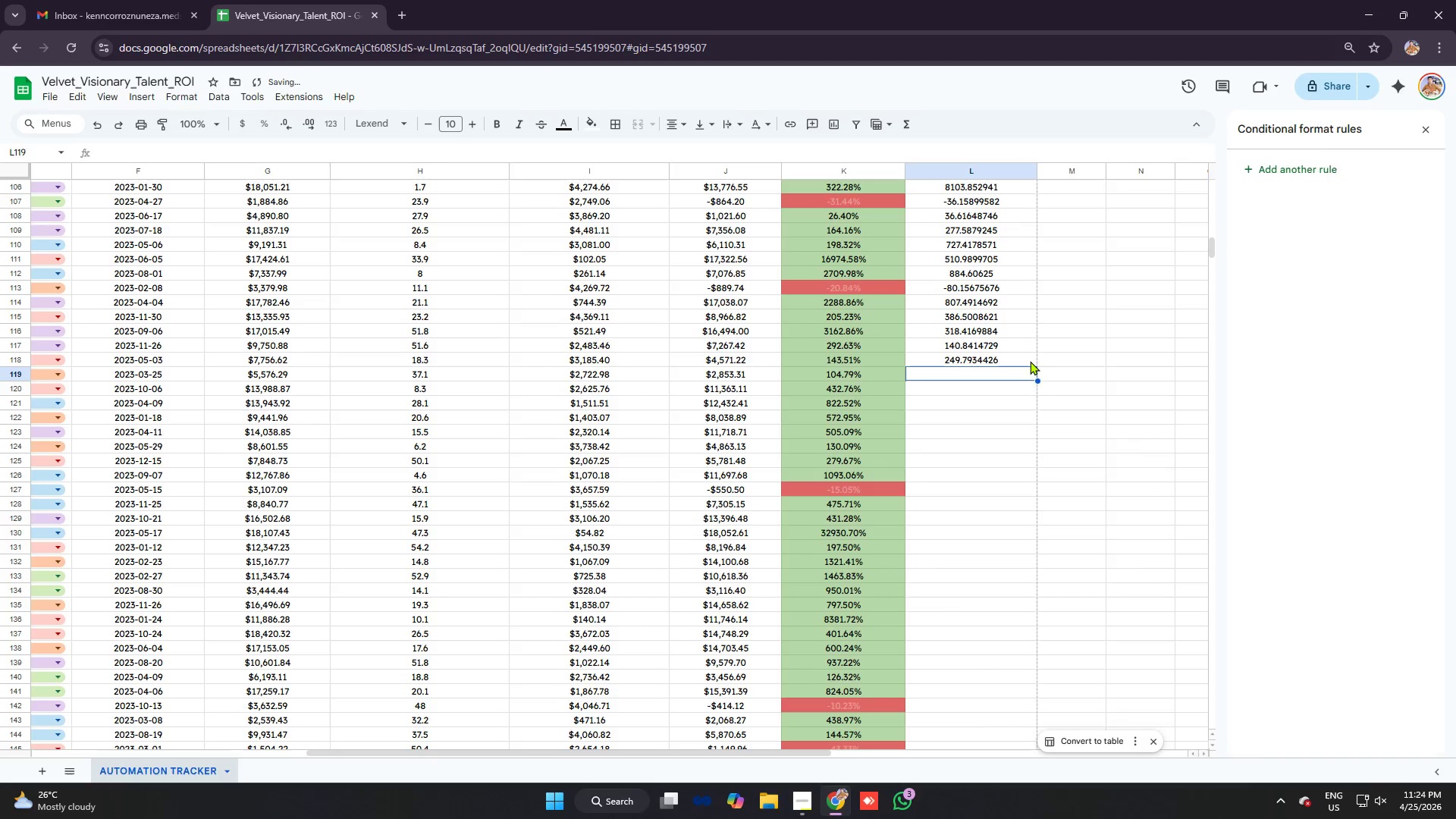 
type(=ofer)
key(Backspace)
key(Backspace)
key(Backspace)
key(Backspace)
type(o)
key(Backspace)
type(ifer)
key(Tab)
type(j119/h119)
 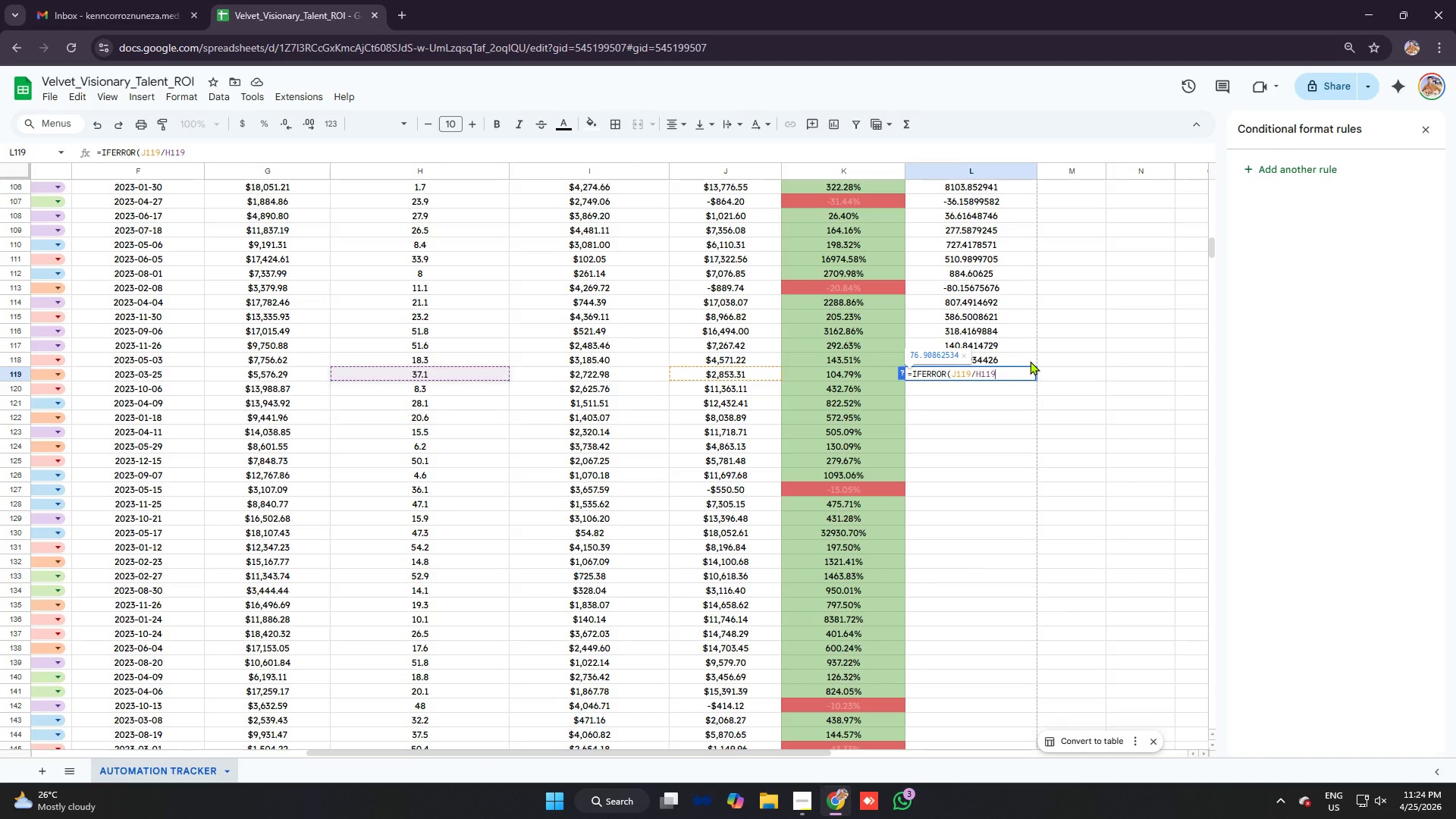 
key(Control+B)
 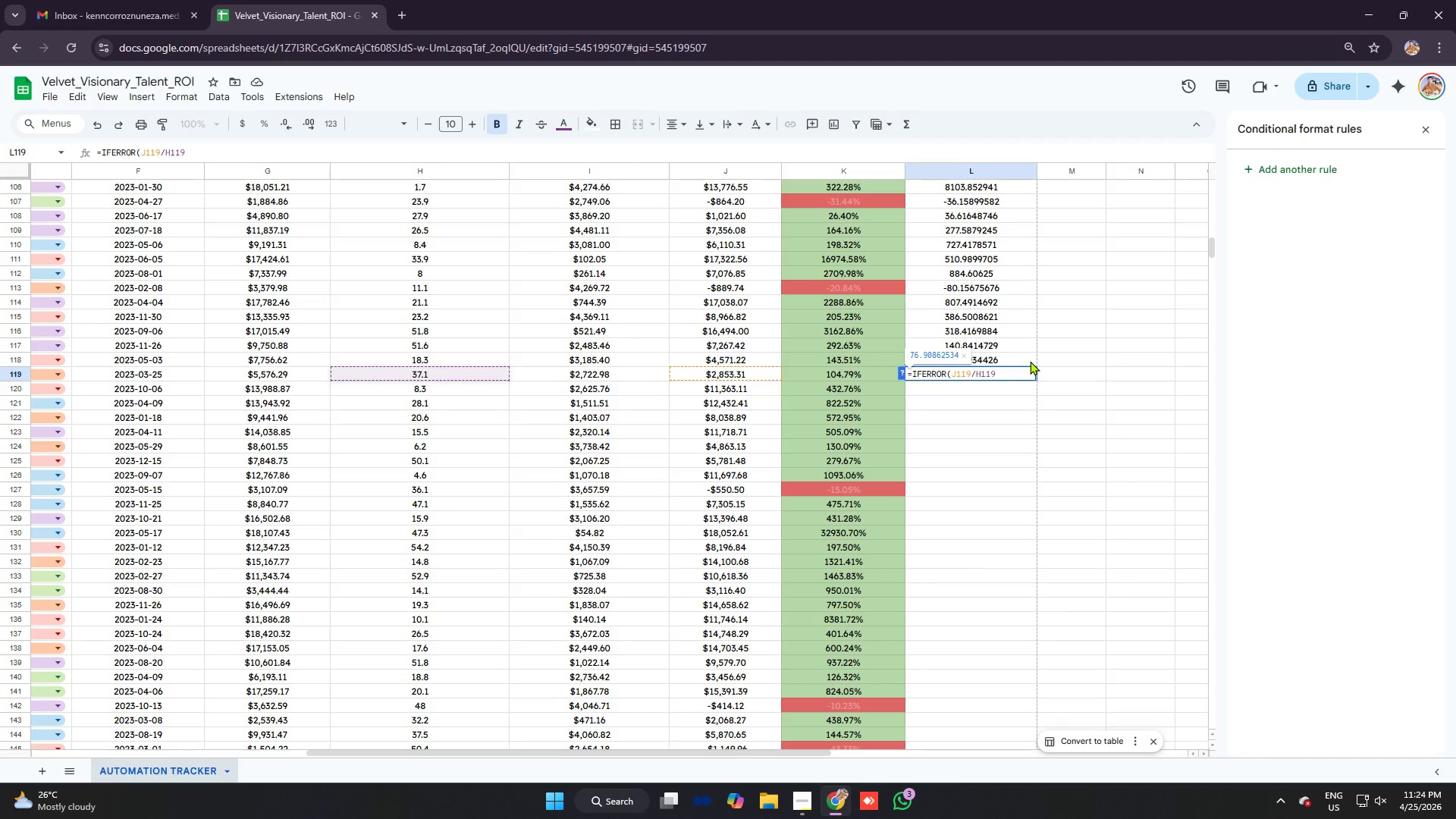 
key(Control+ControlLeft)
 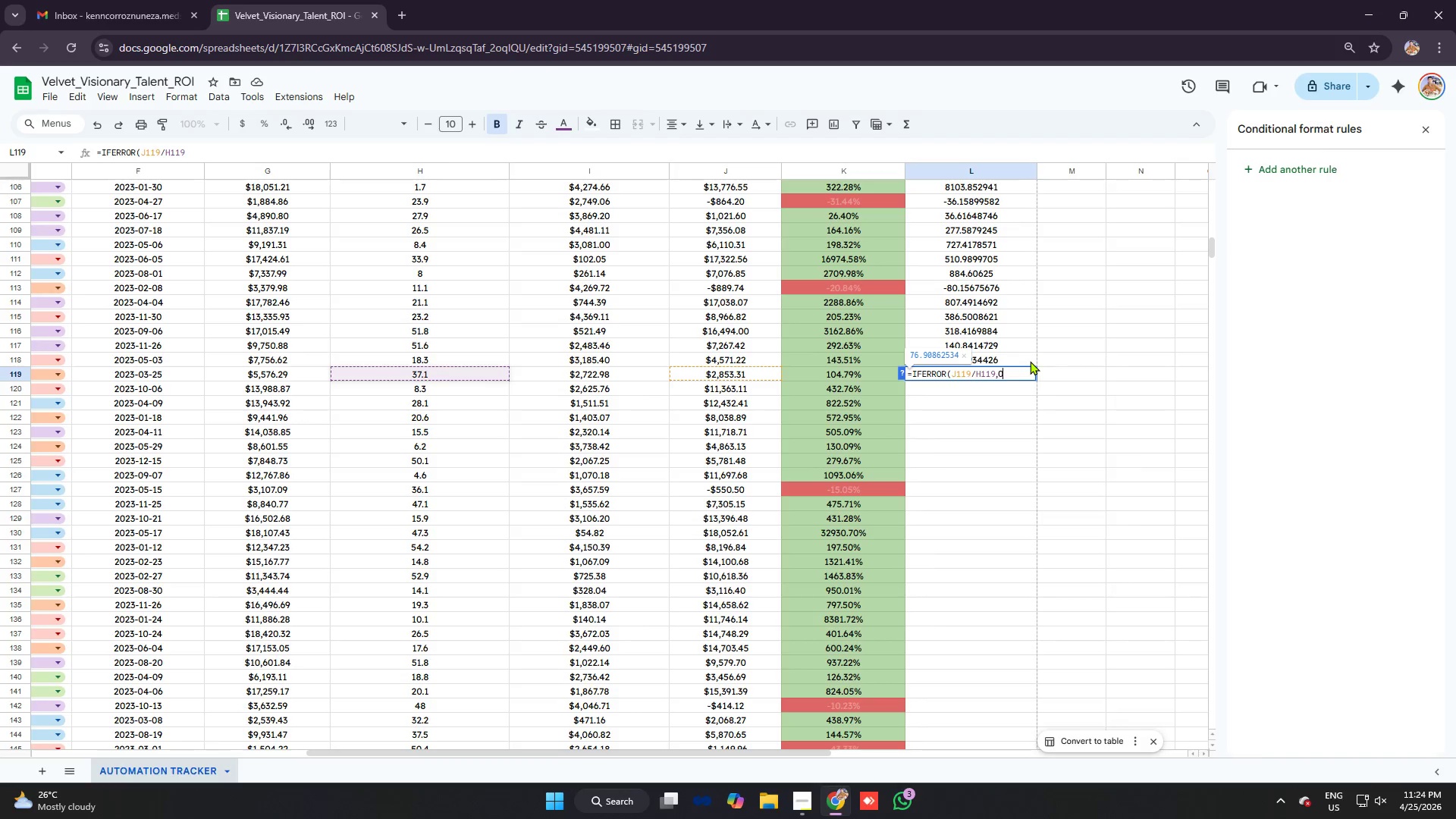 
key(Control+V)
 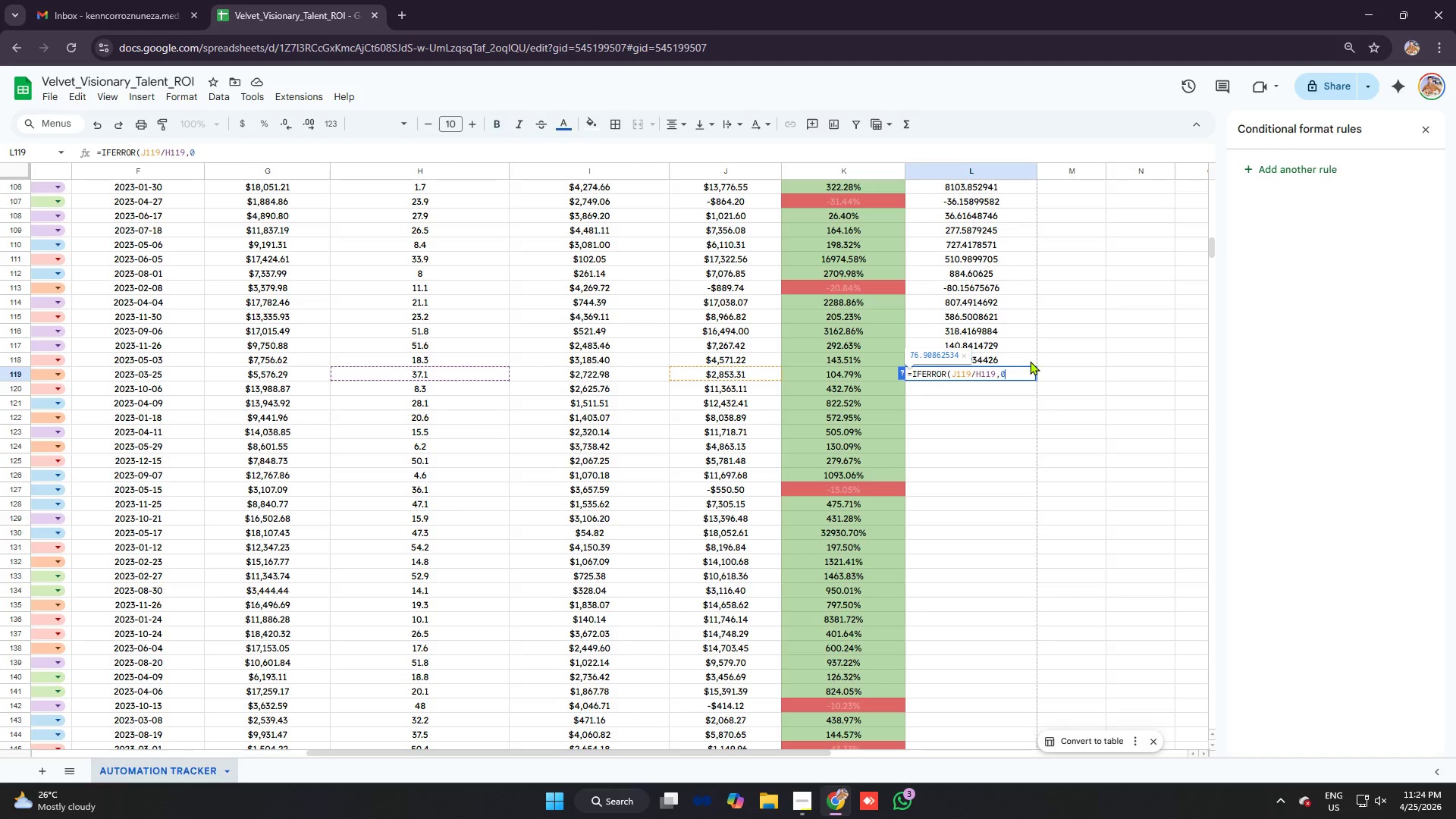 
key(Enter)
 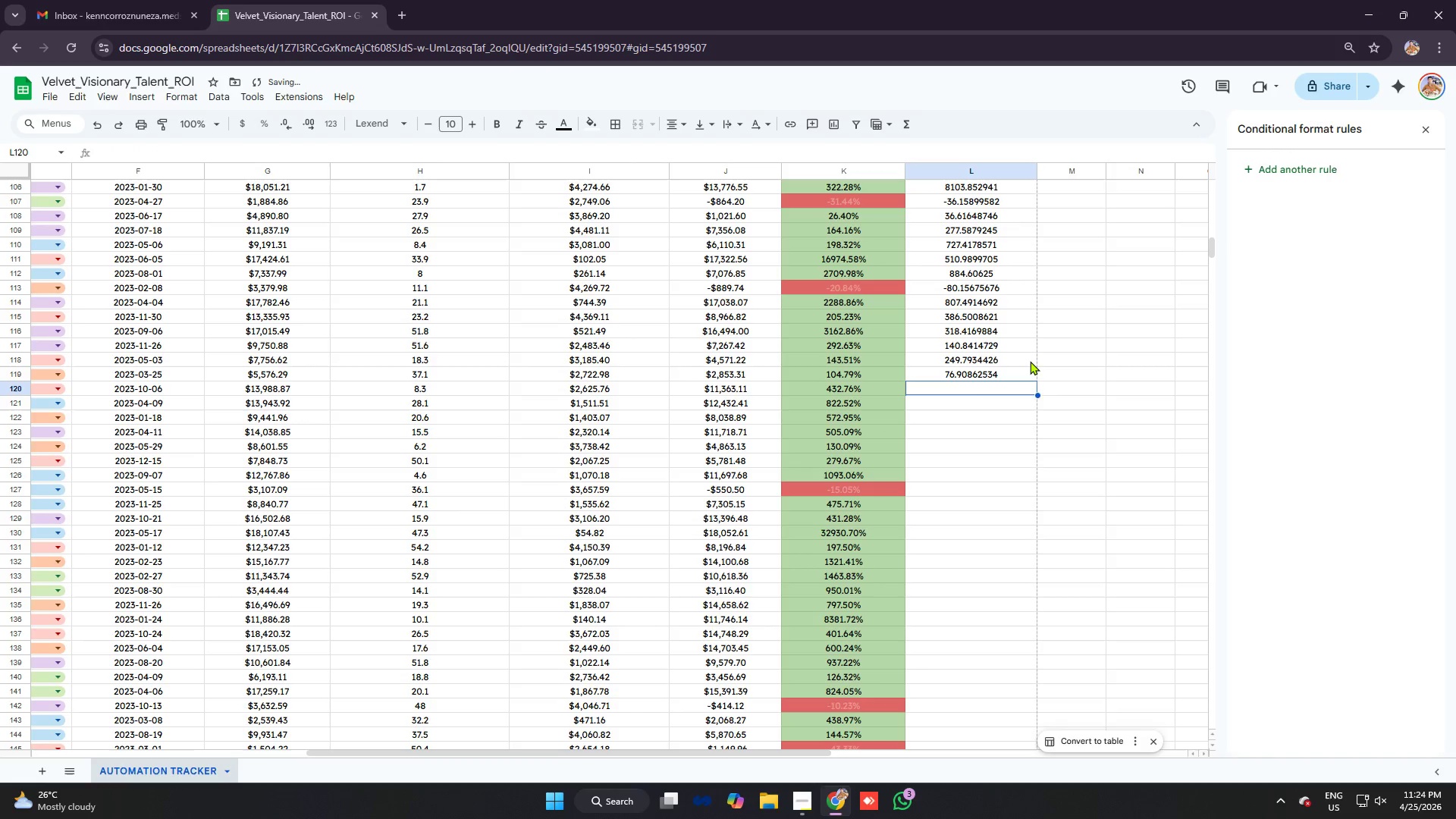 
type(=ifer)
key(Tab)
type(j120/h120)
 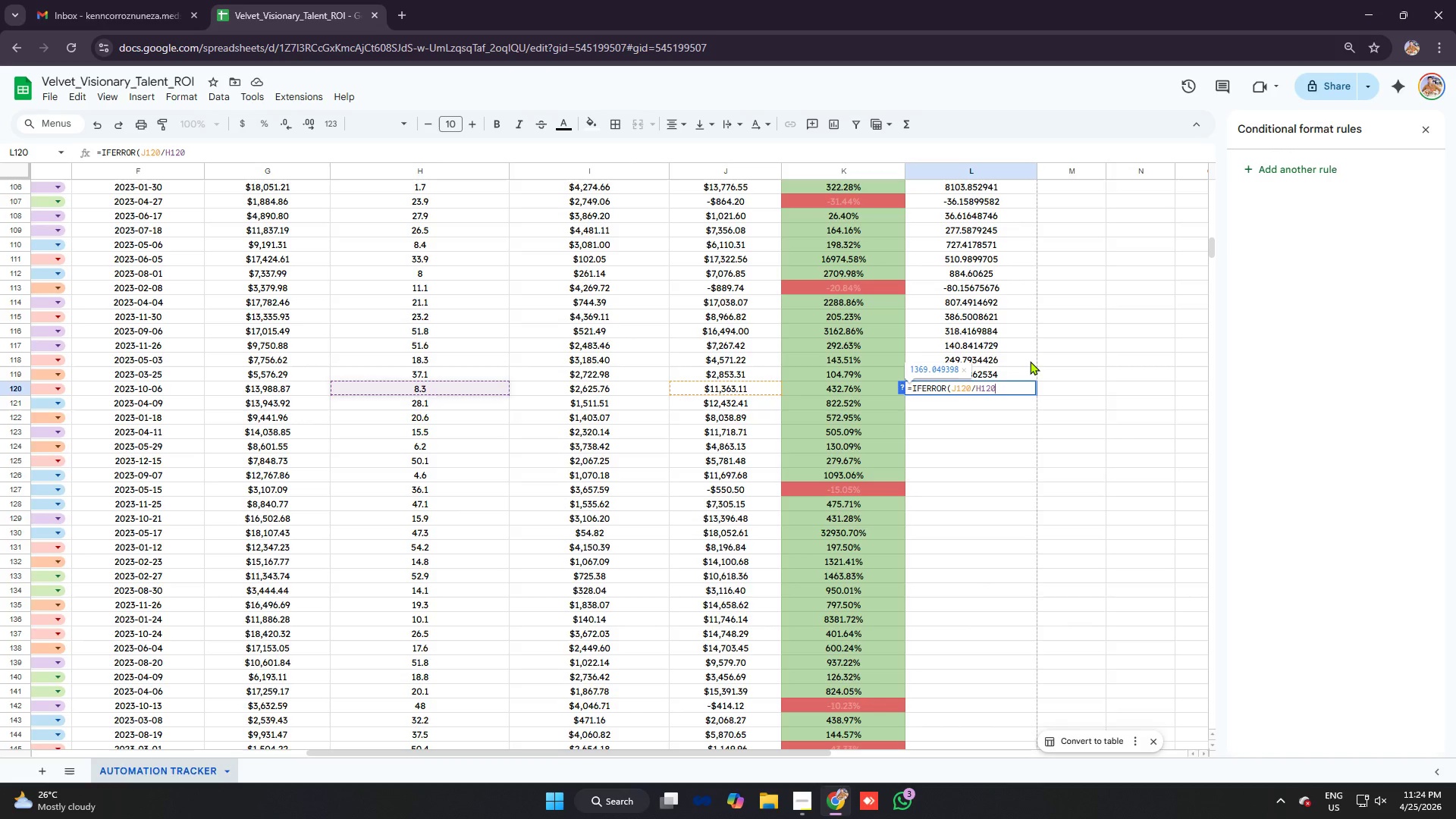 
key(Control+V)
 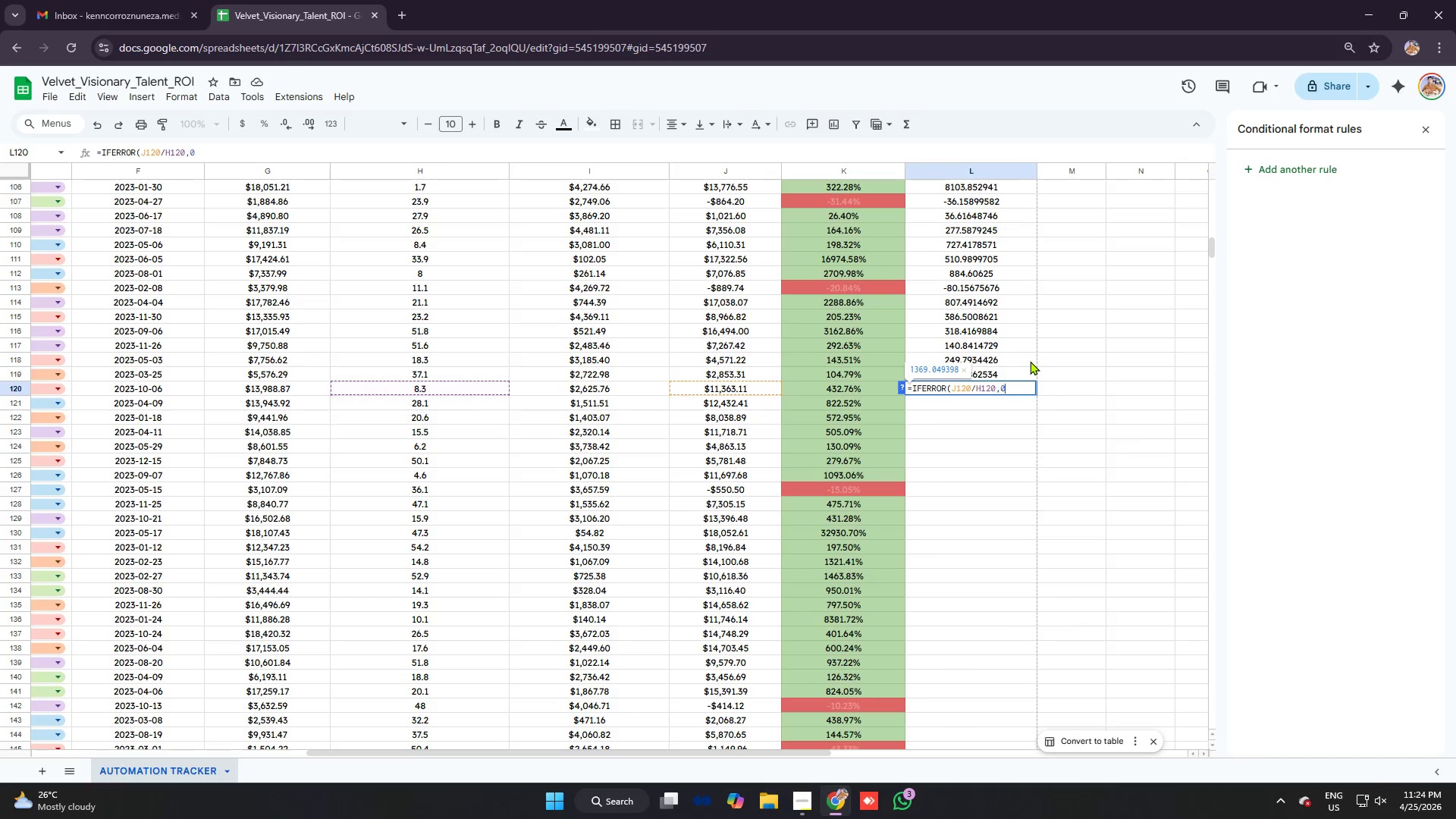 
key(Enter)
 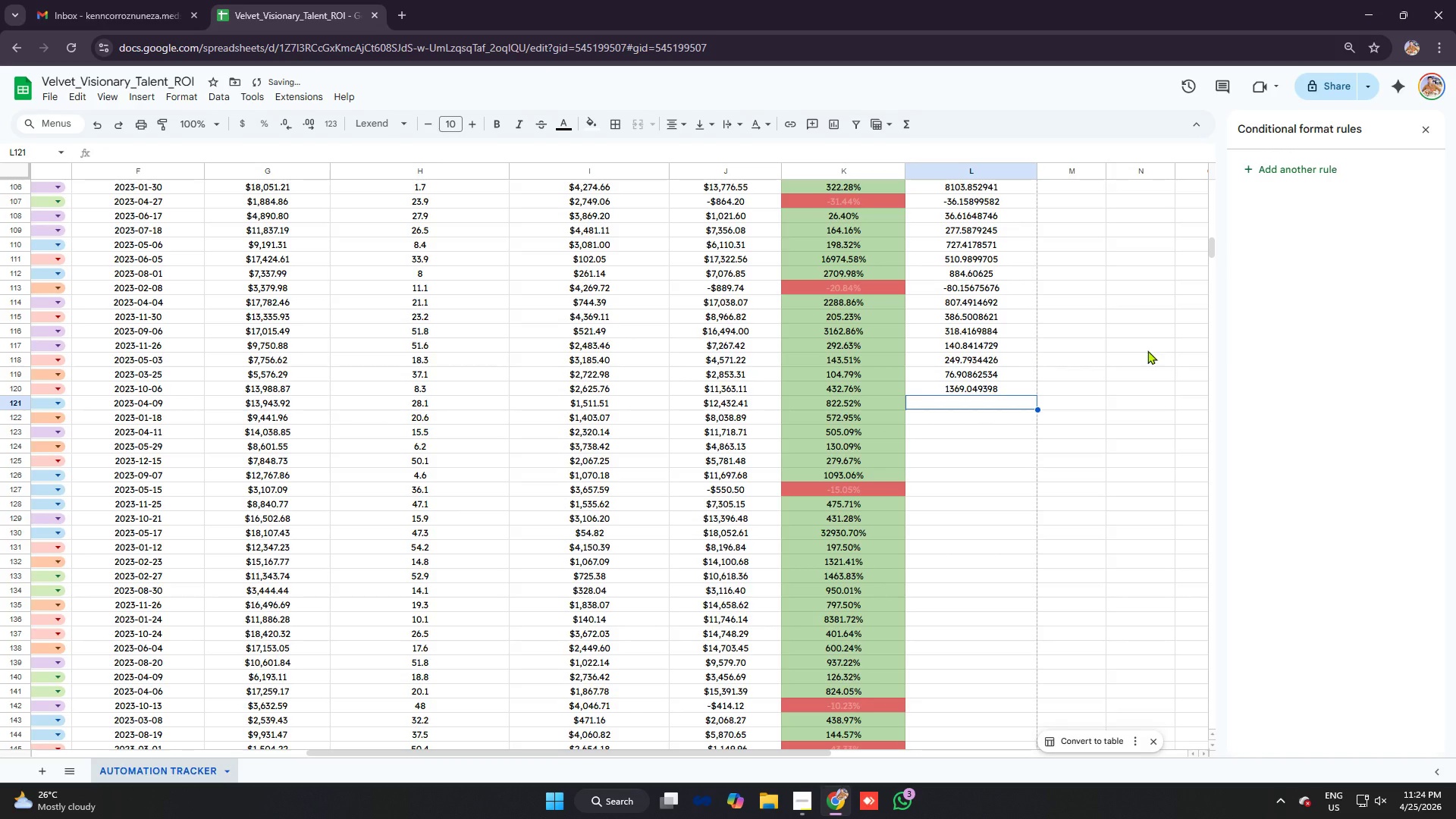 
scroll: coordinate [1198, 370], scroll_direction: down, amount: 3.0
 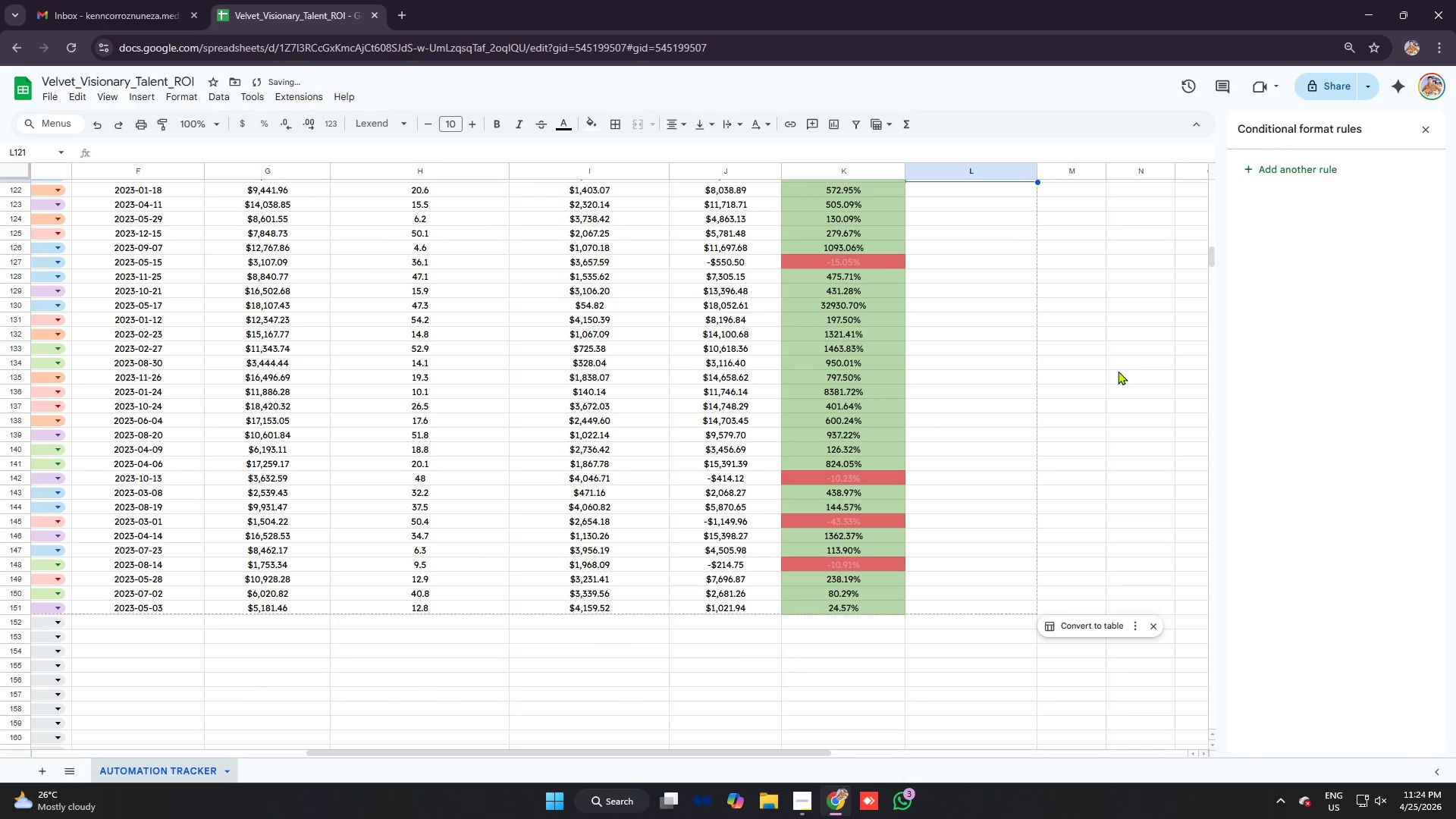 
scroll: coordinate [1100, 370], scroll_direction: up, amount: 1.0
 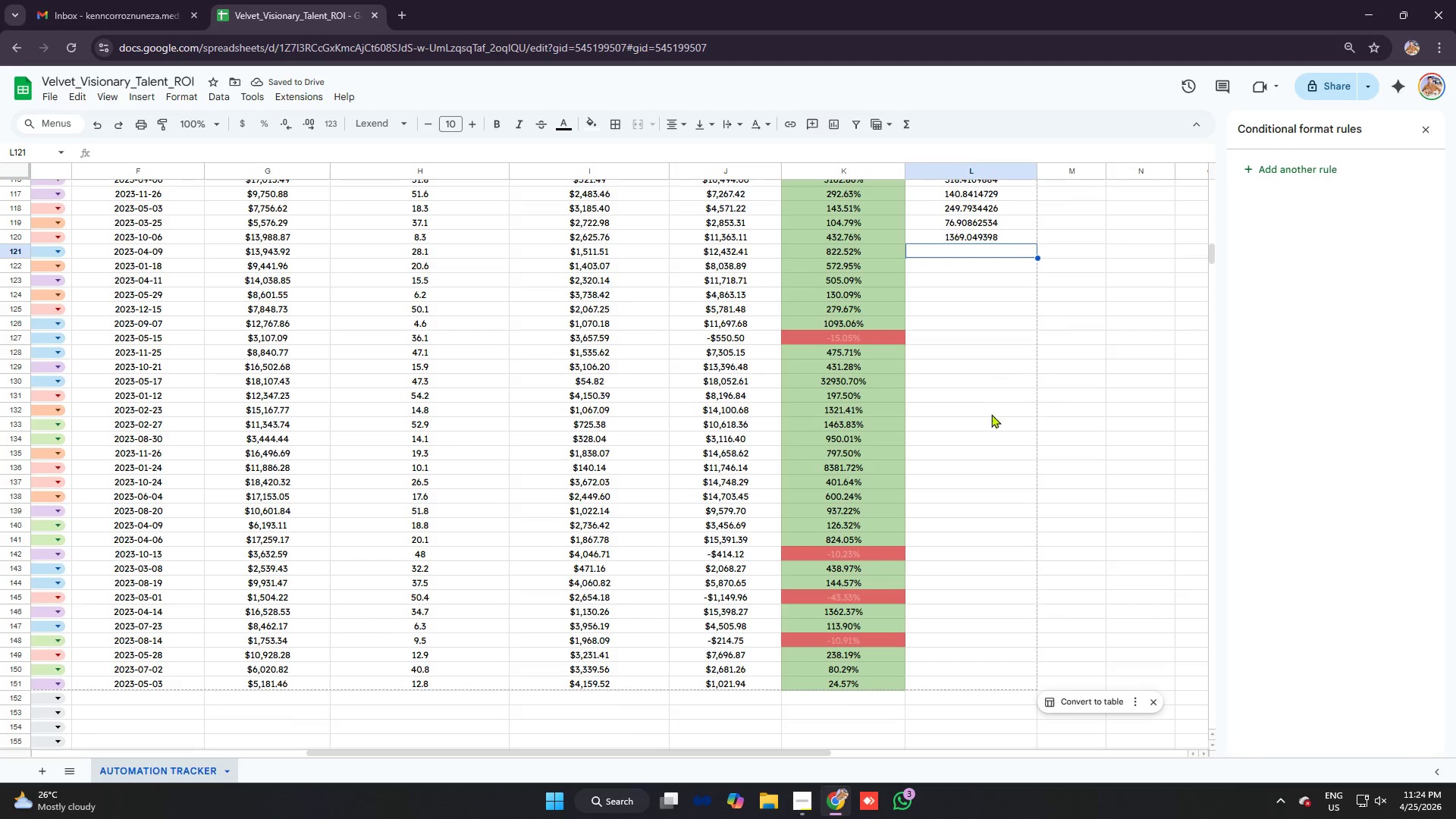 
key(Alt+AltLeft)
 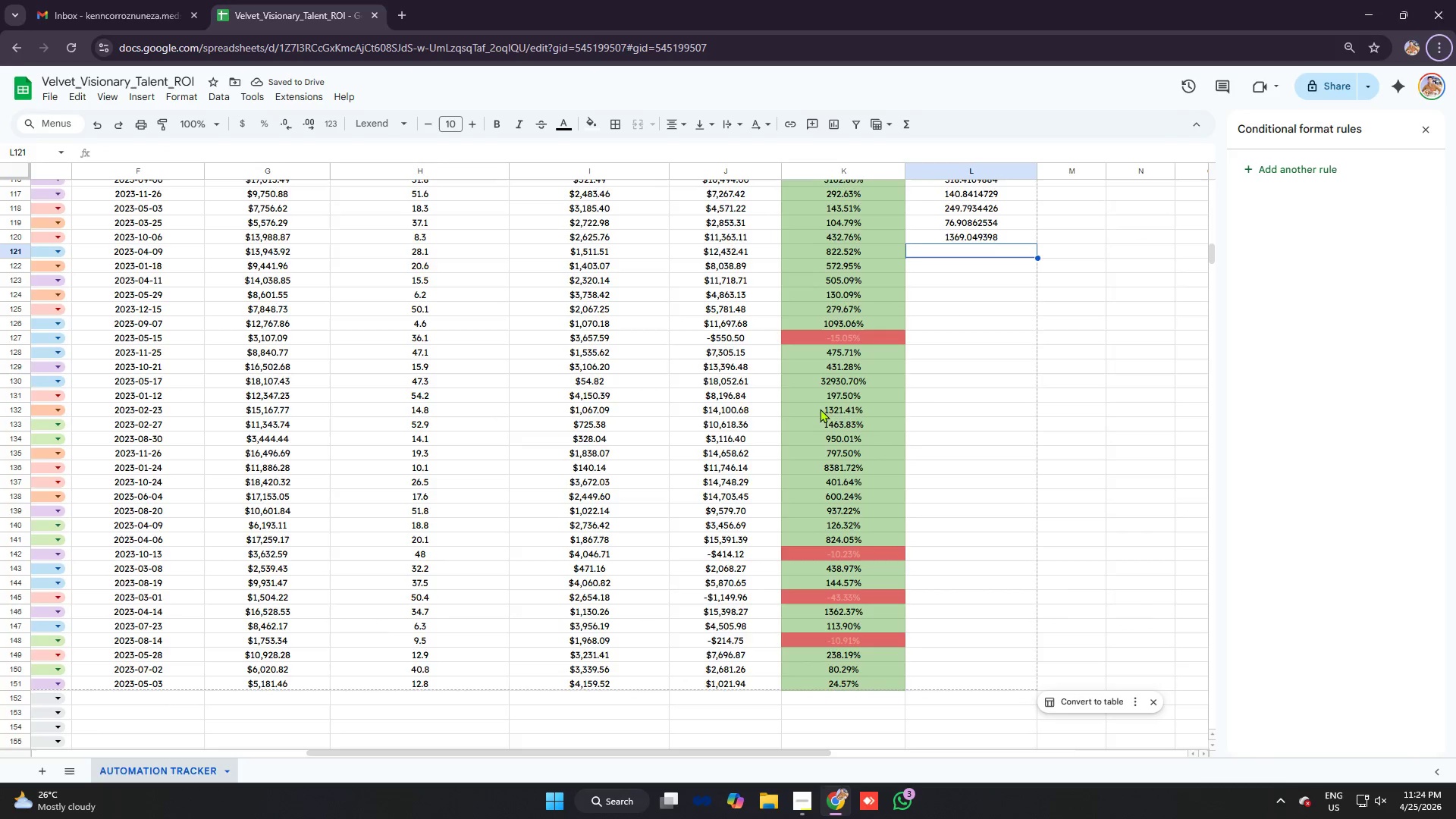 
key(Alt+AltLeft)
 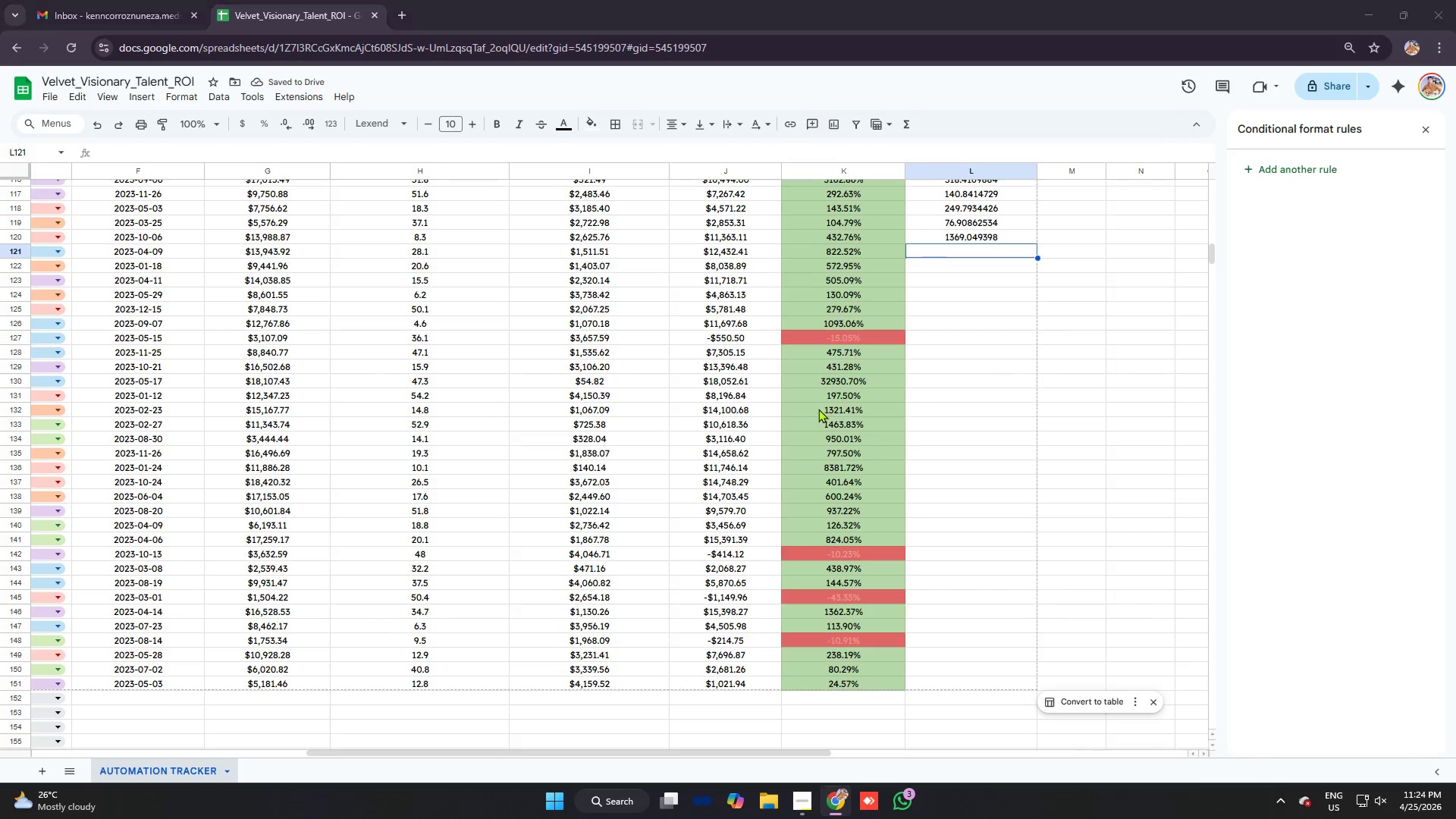 
key(Alt+Tab)